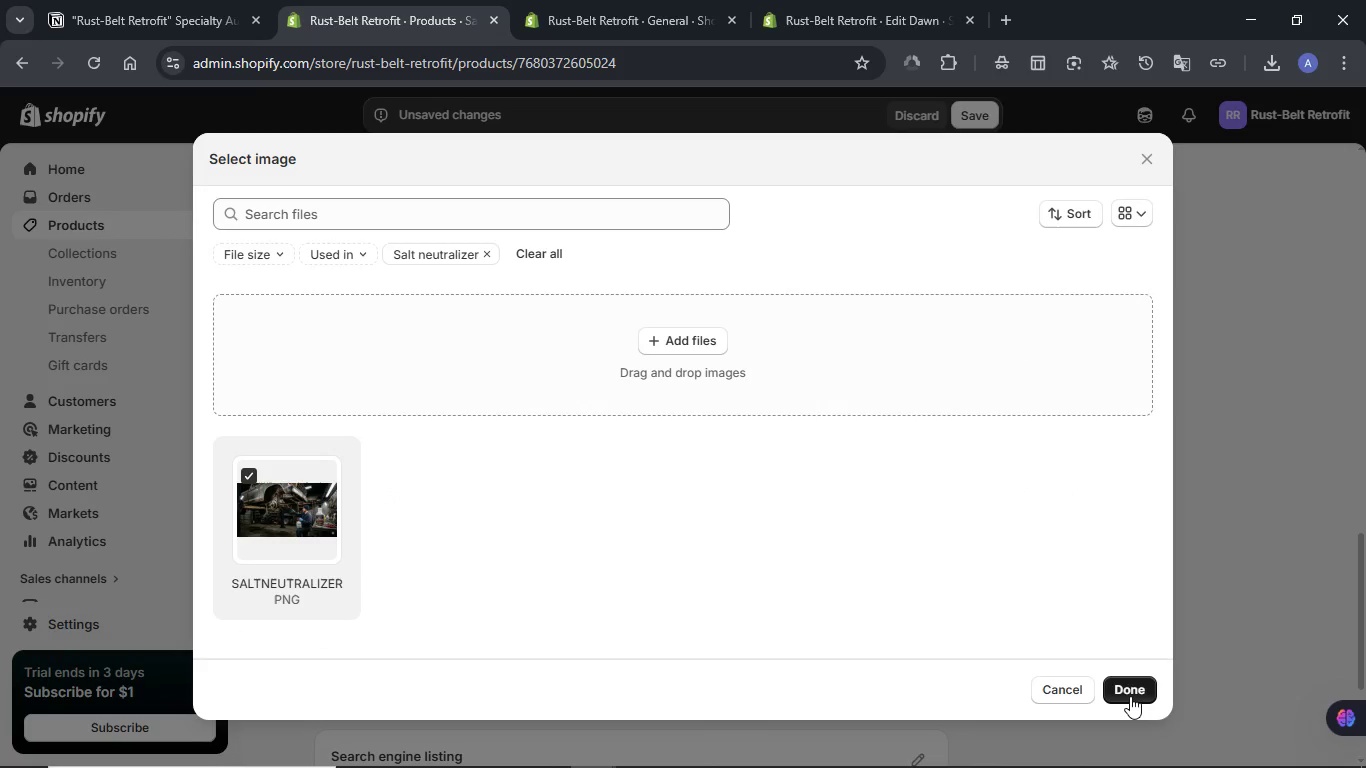 
left_click([1130, 696])
 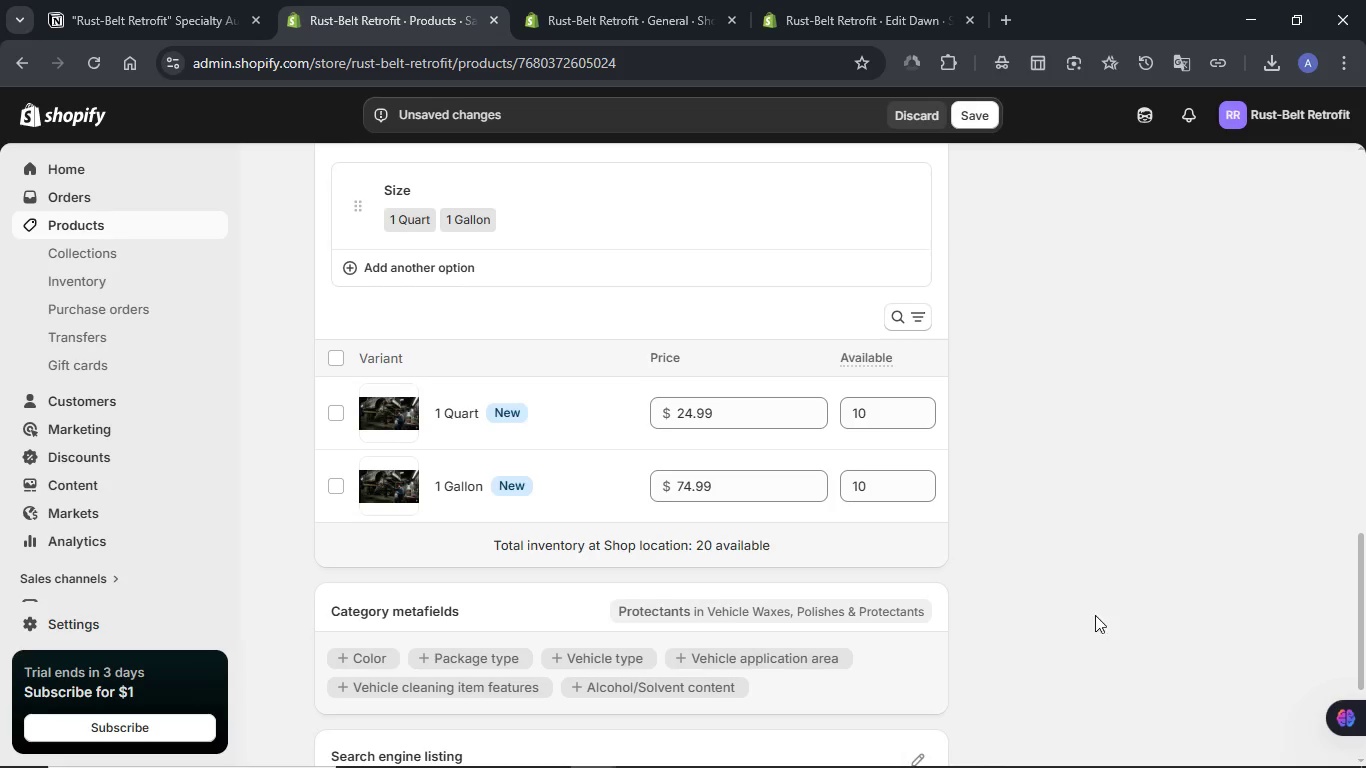 
scroll: coordinate [1074, 604], scroll_direction: down, amount: 1.0
 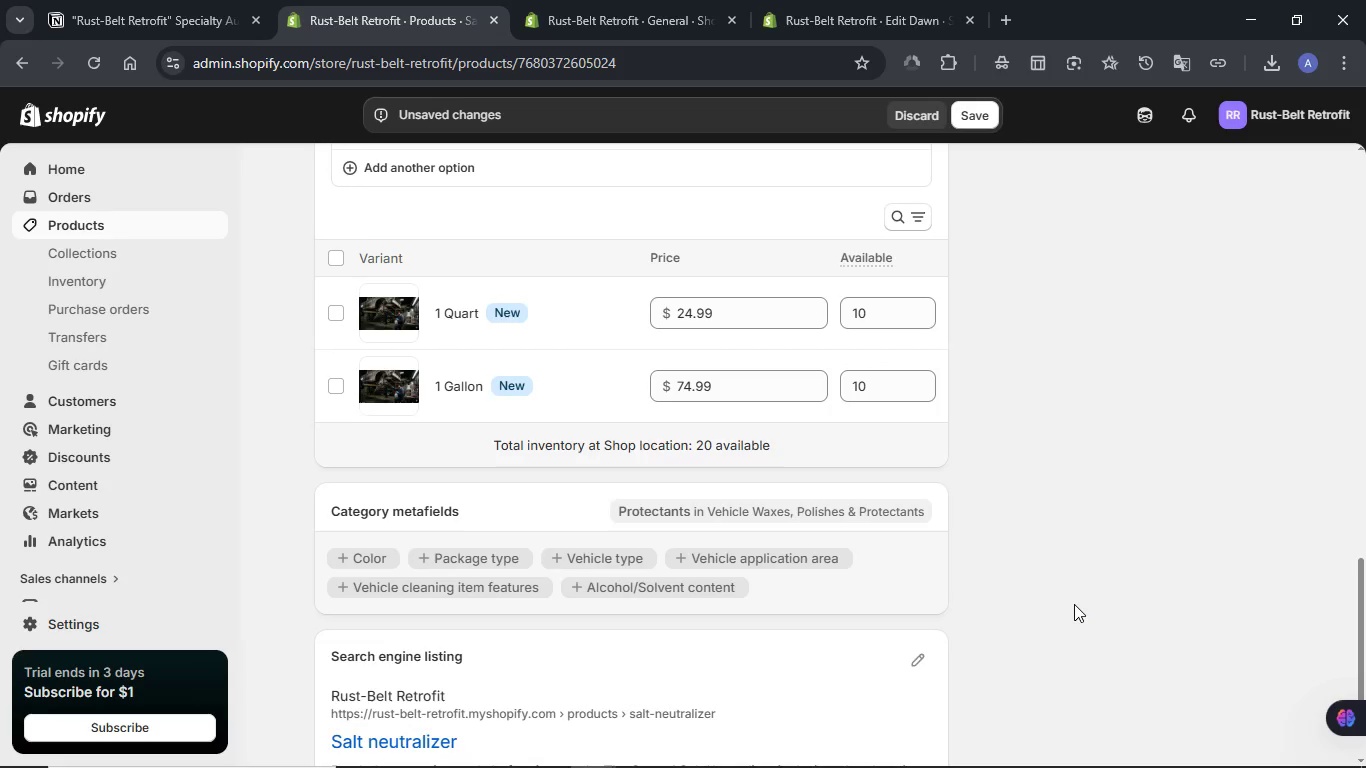 
scroll: coordinate [1074, 604], scroll_direction: up, amount: 8.0
 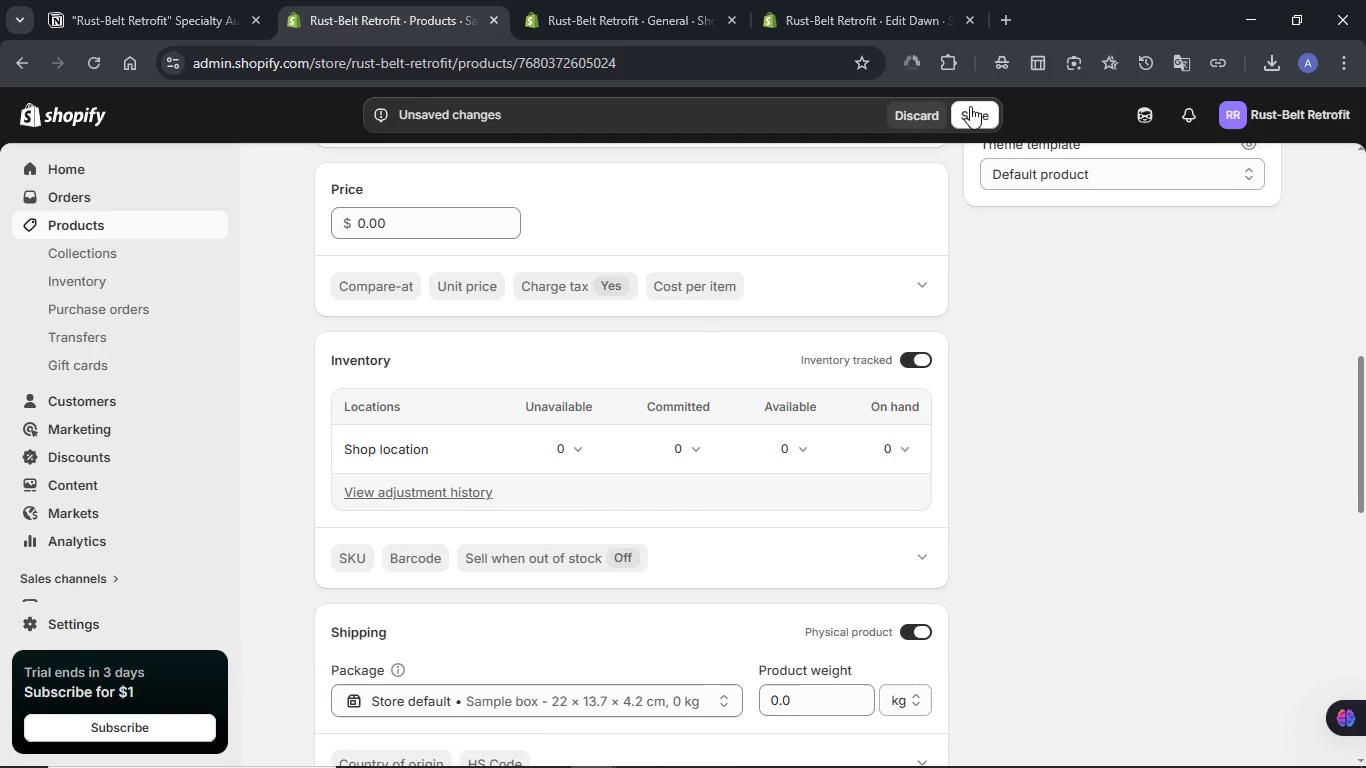 
left_click([970, 111])
 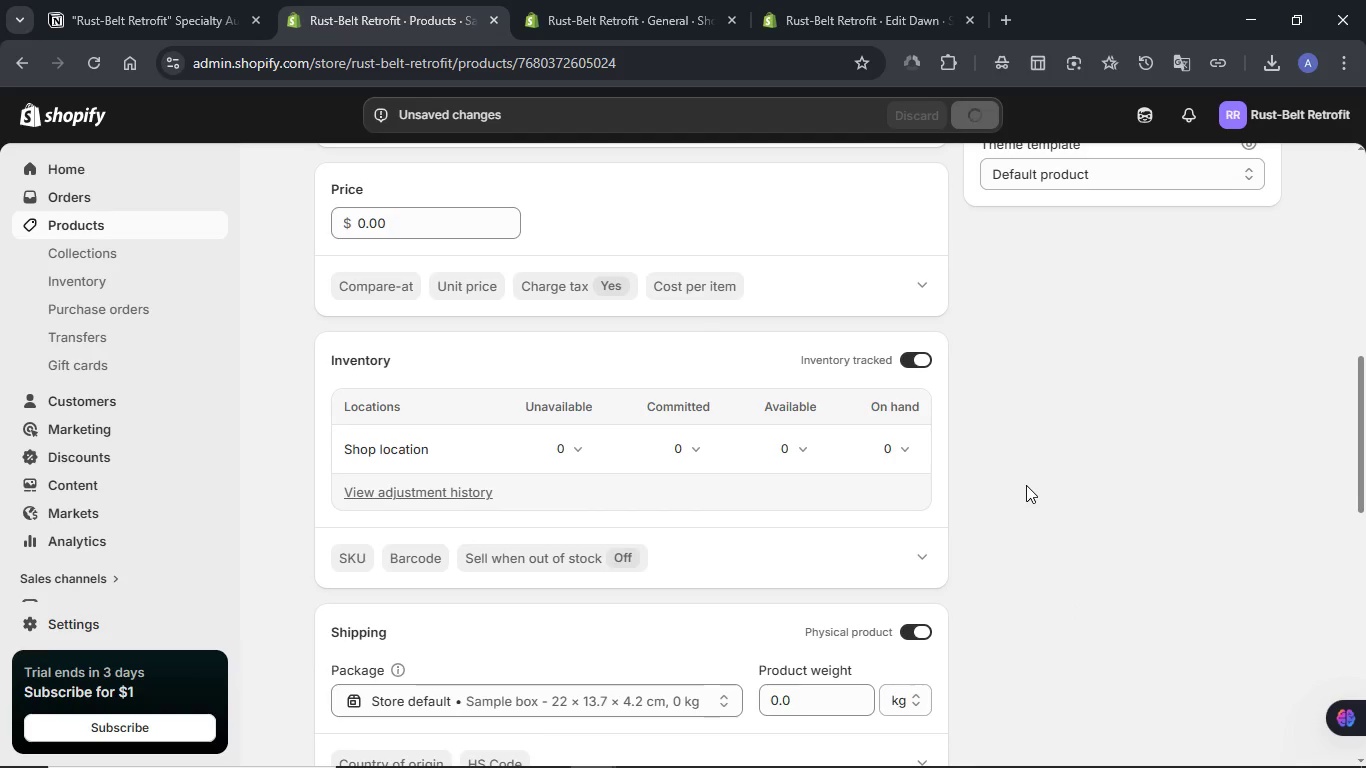 
wait(13.92)
 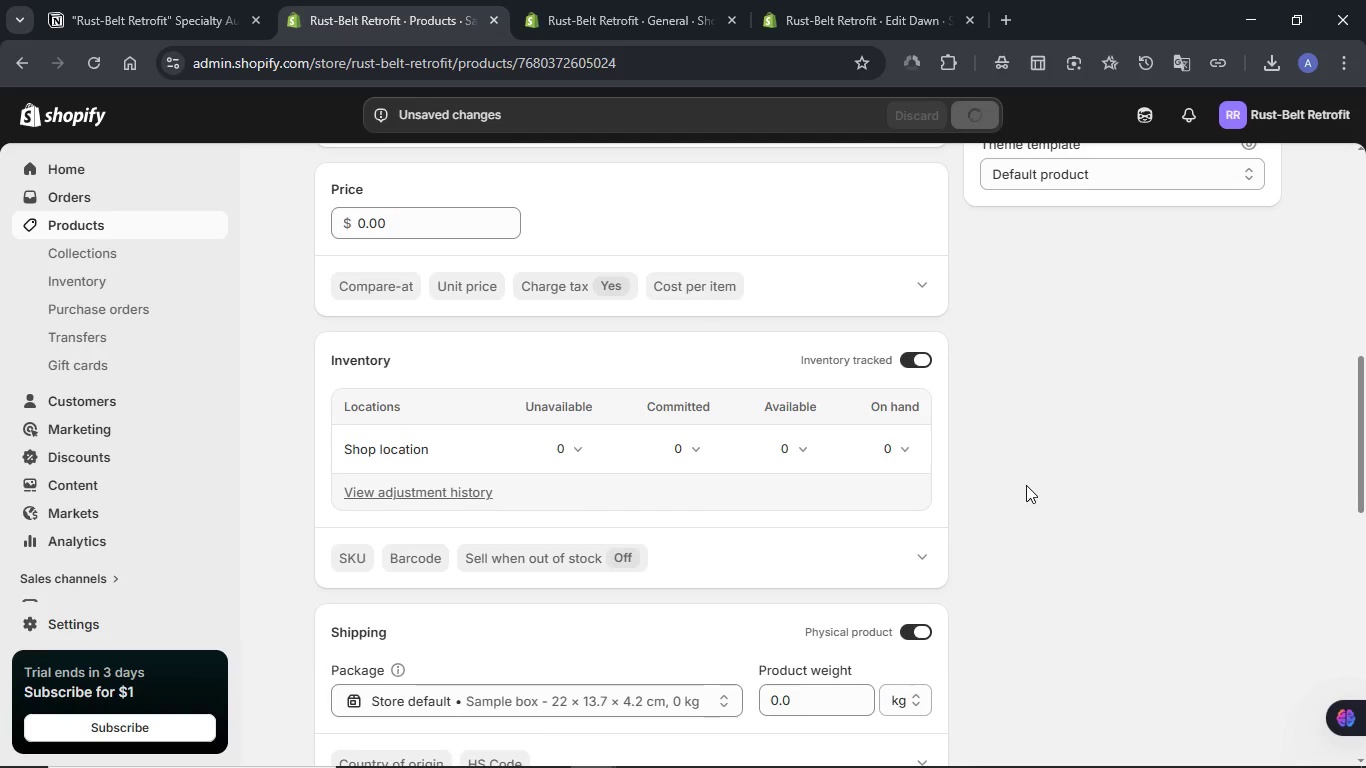 
scroll: coordinate [1026, 485], scroll_direction: down, amount: 2.0
 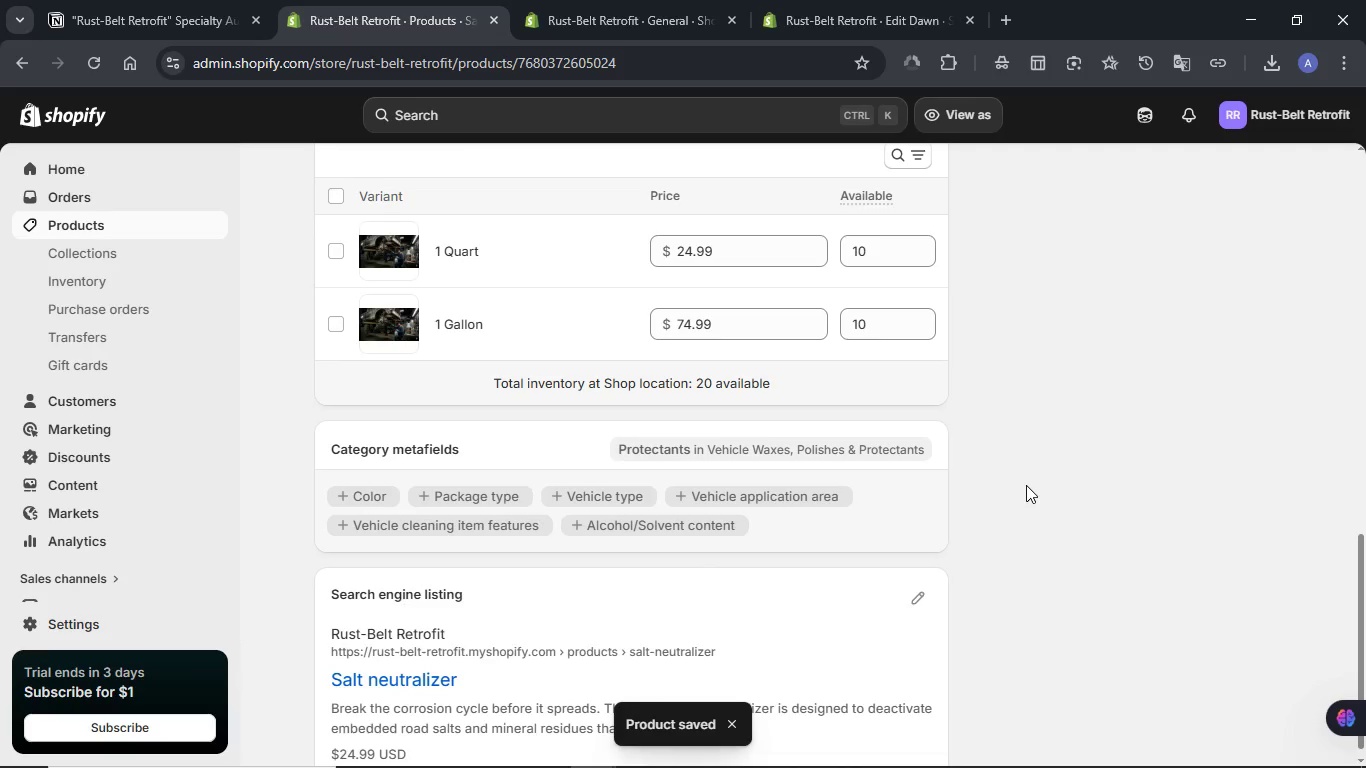 
scroll: coordinate [467, 472], scroll_direction: up, amount: 6.0
 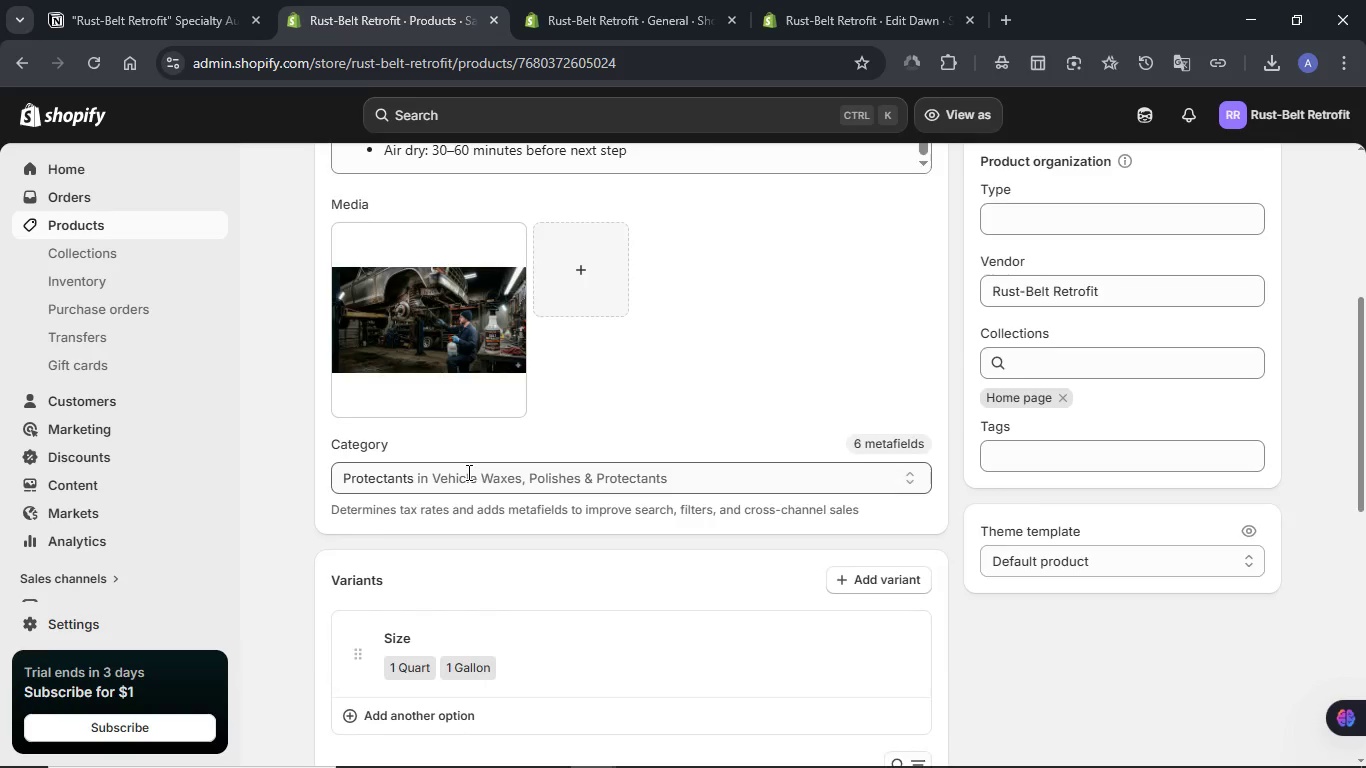 
scroll: coordinate [467, 472], scroll_direction: down, amount: 5.0
 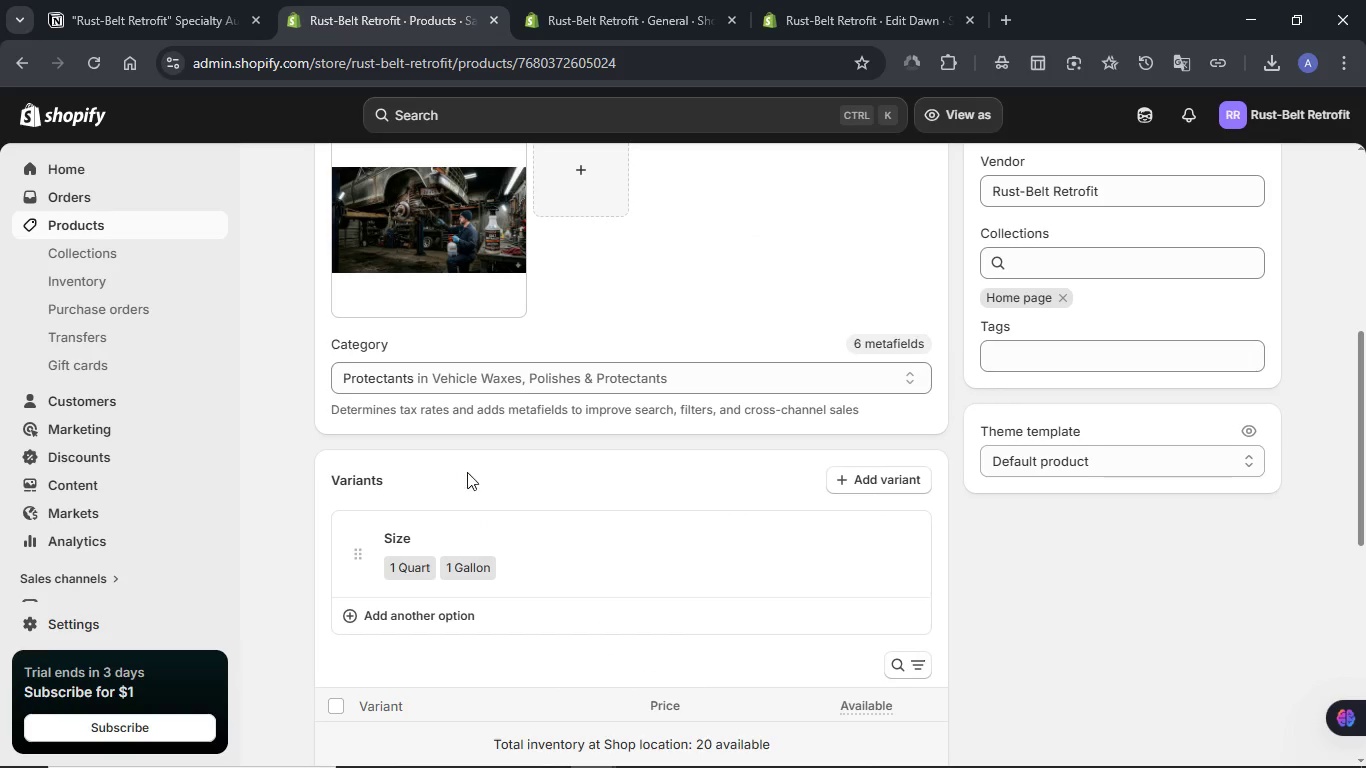 
scroll: coordinate [467, 472], scroll_direction: up, amount: 5.0
 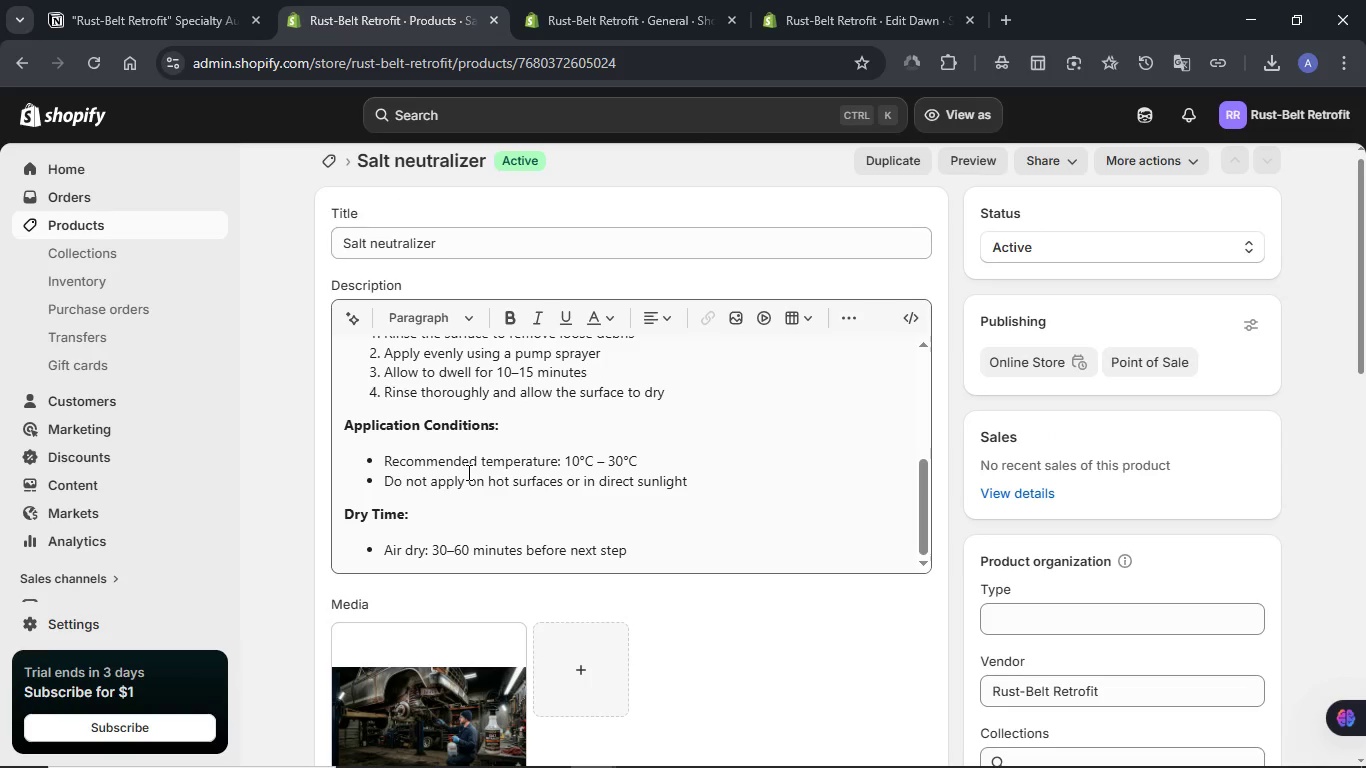 
scroll: coordinate [467, 472], scroll_direction: down, amount: 7.0
 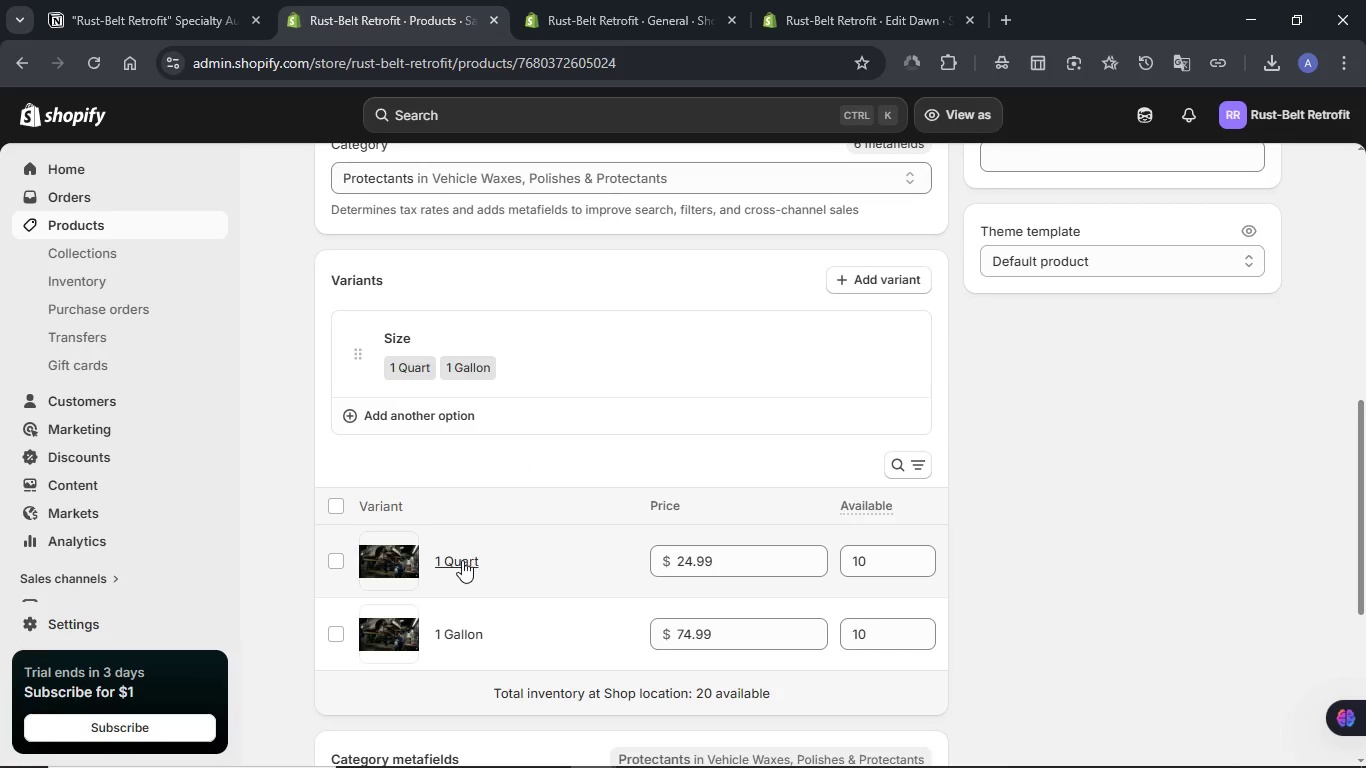 
left_click([462, 560])
 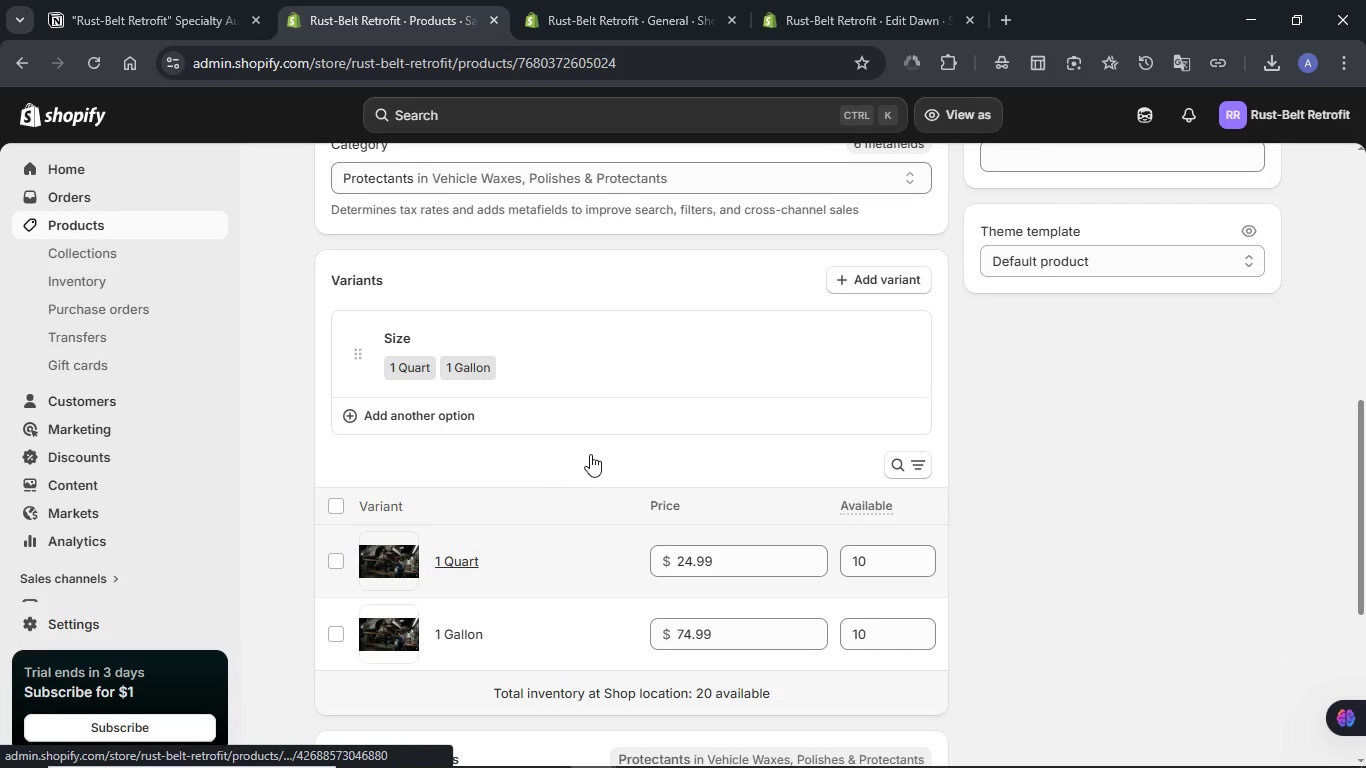 
mouse_move([597, 455])
 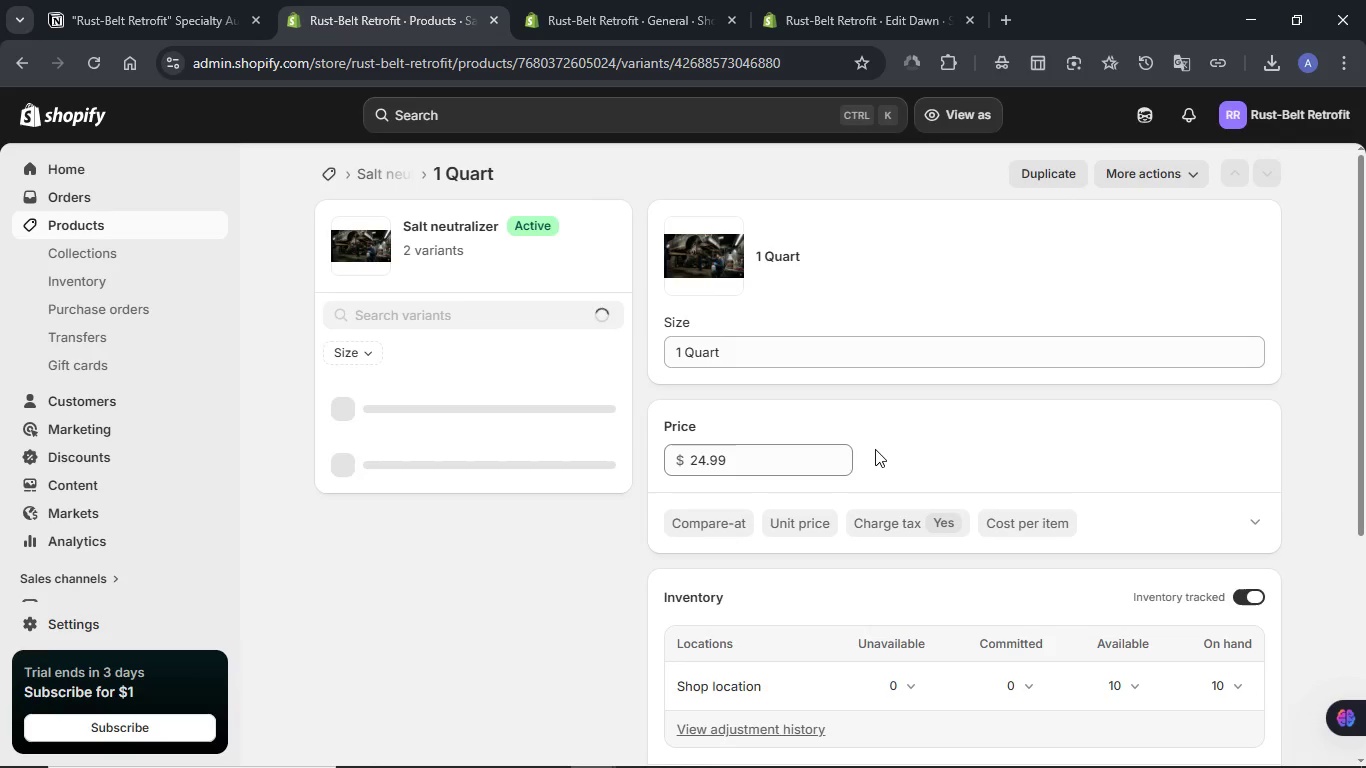 
scroll: coordinate [875, 449], scroll_direction: down, amount: 2.0
 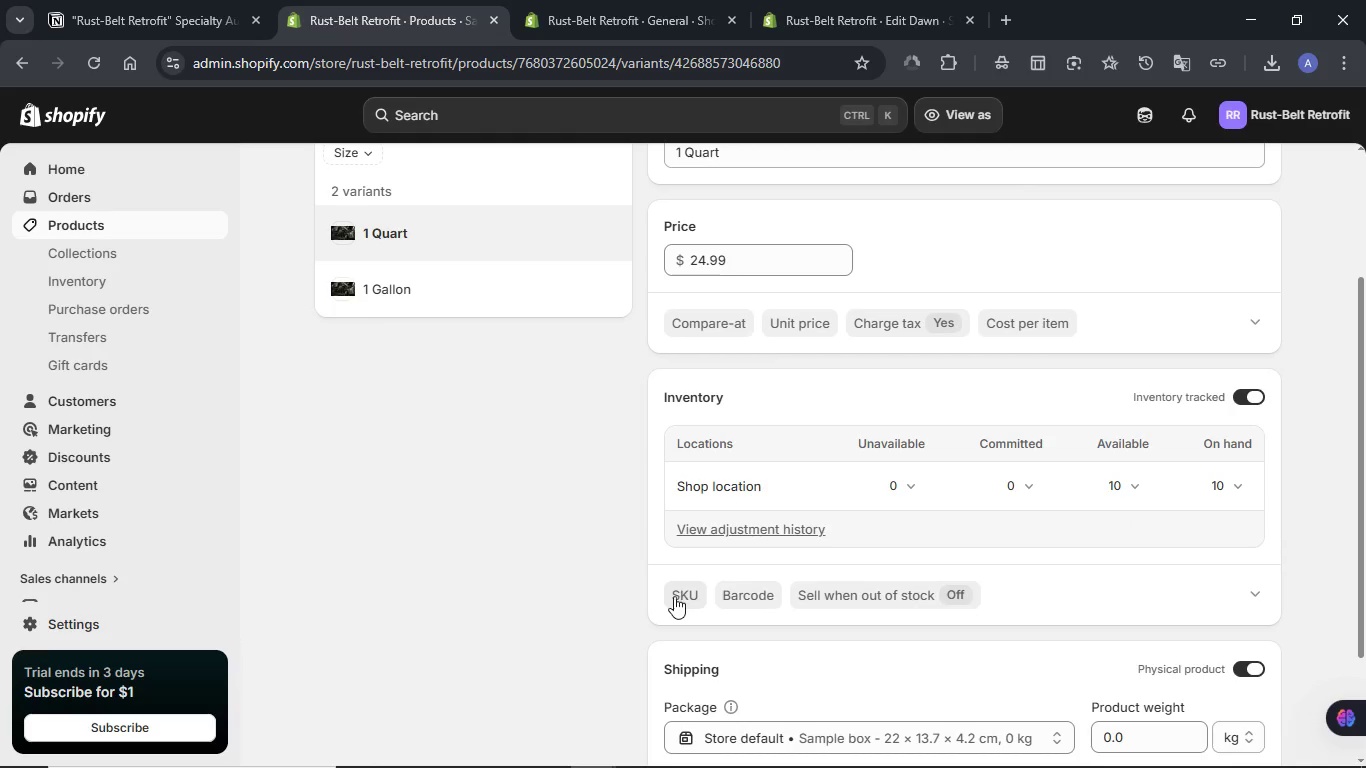 
left_click([692, 594])
 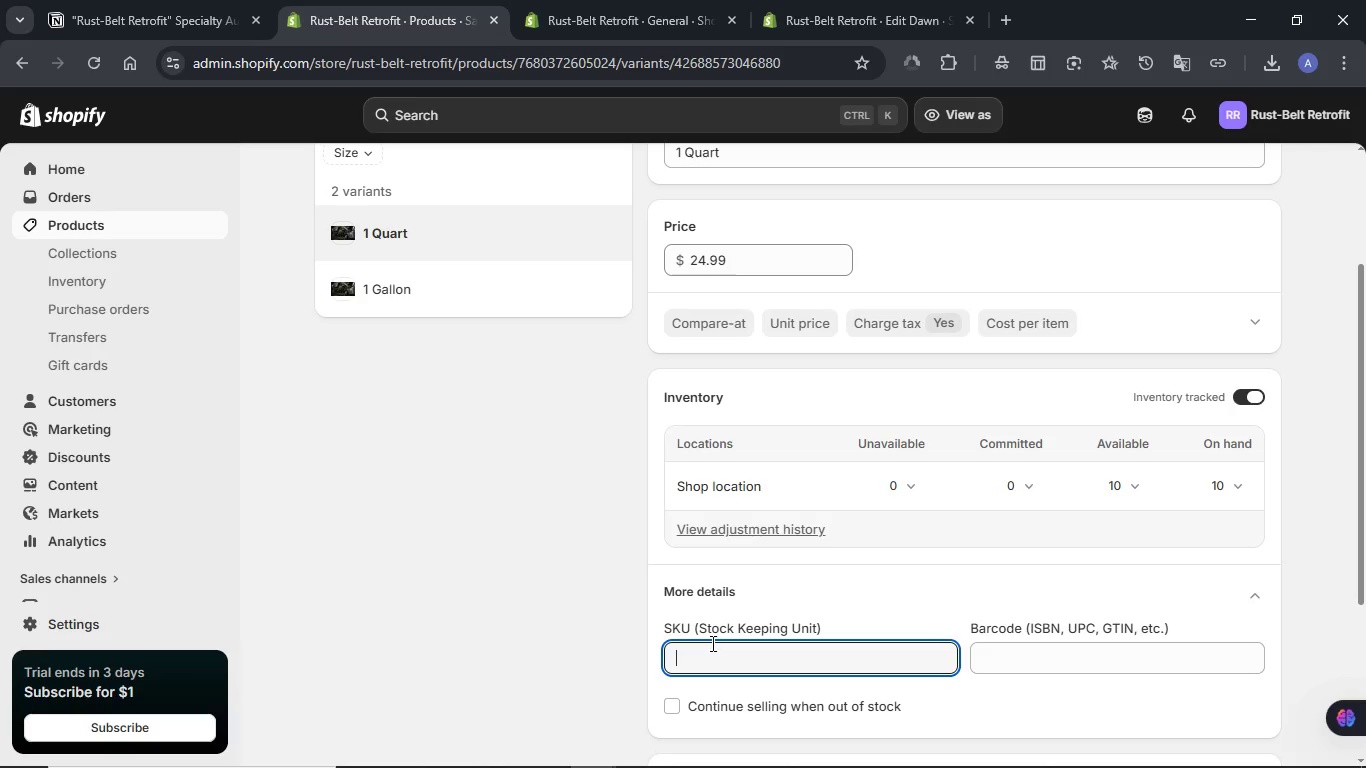 
key(Meta+V)
 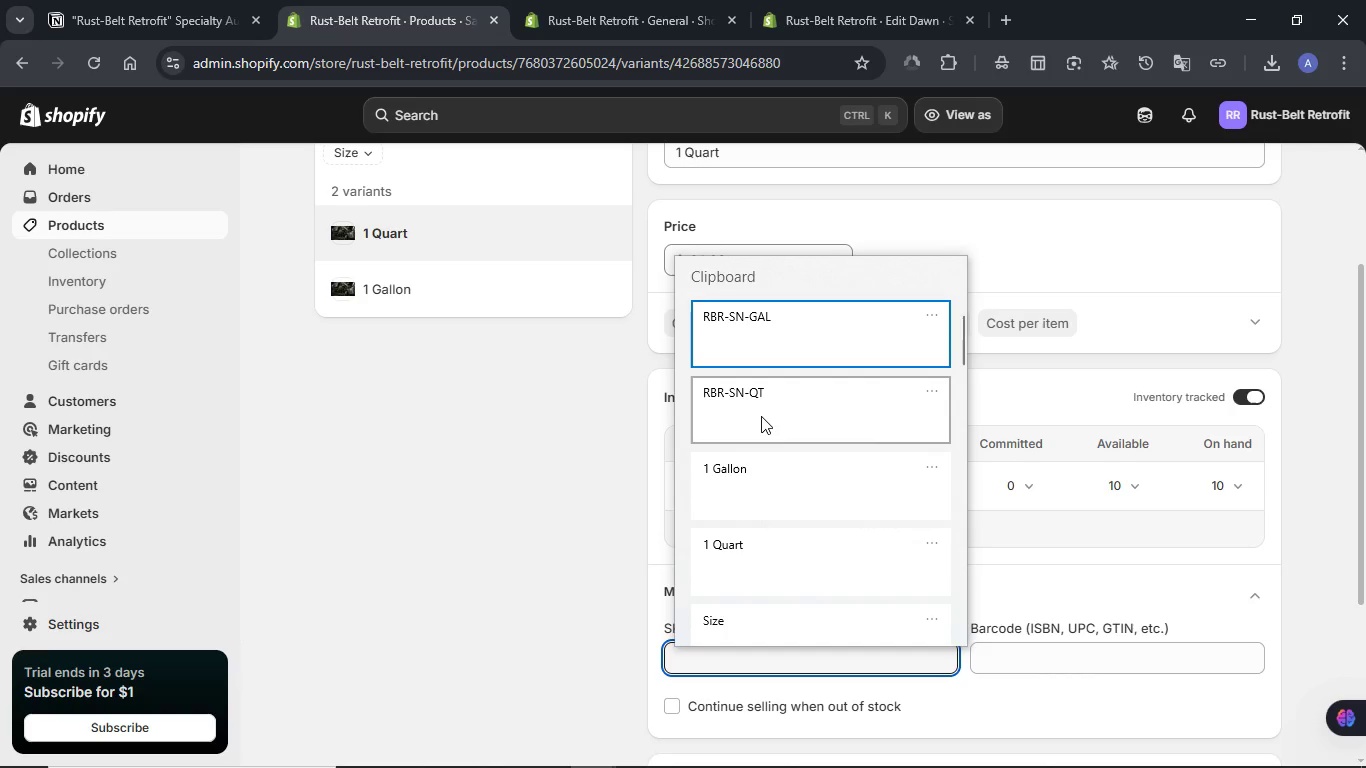 
left_click([761, 416])
 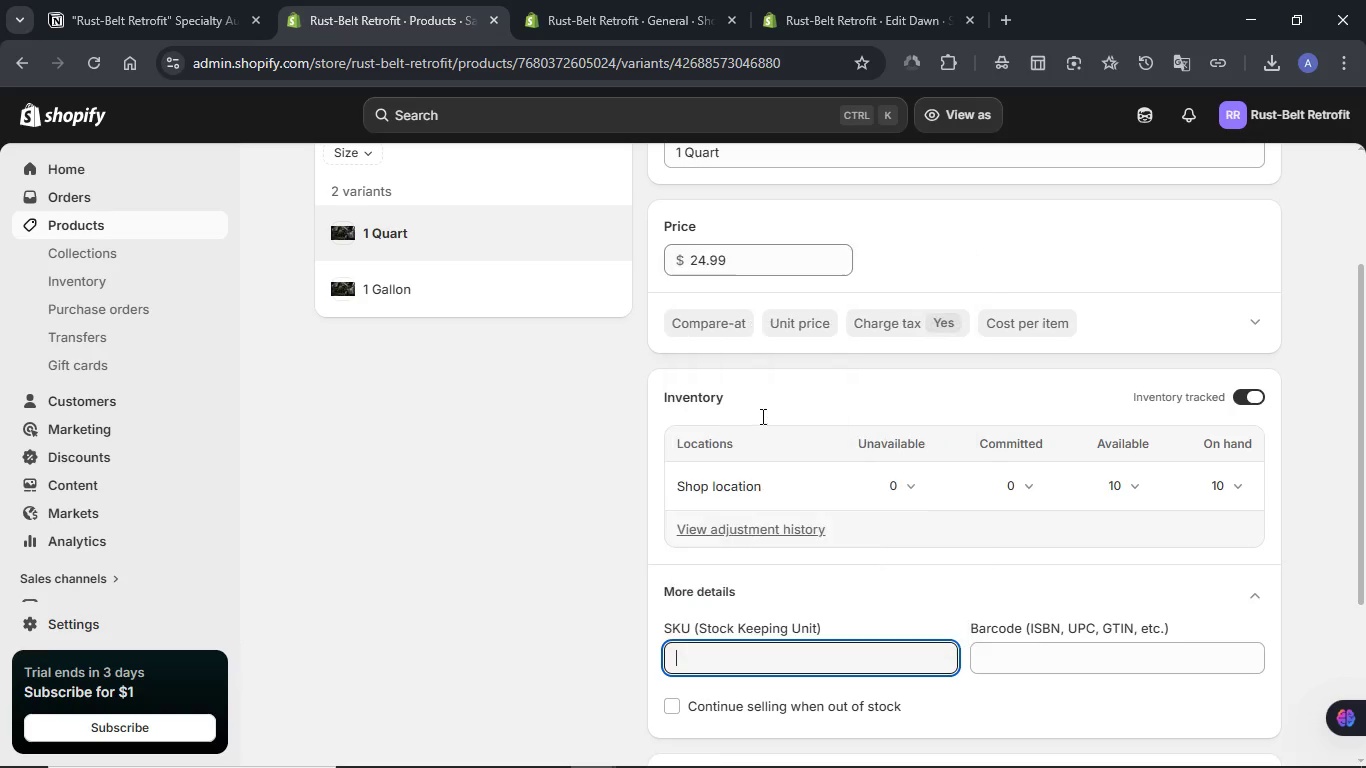 
key(Control+ControlLeft)
 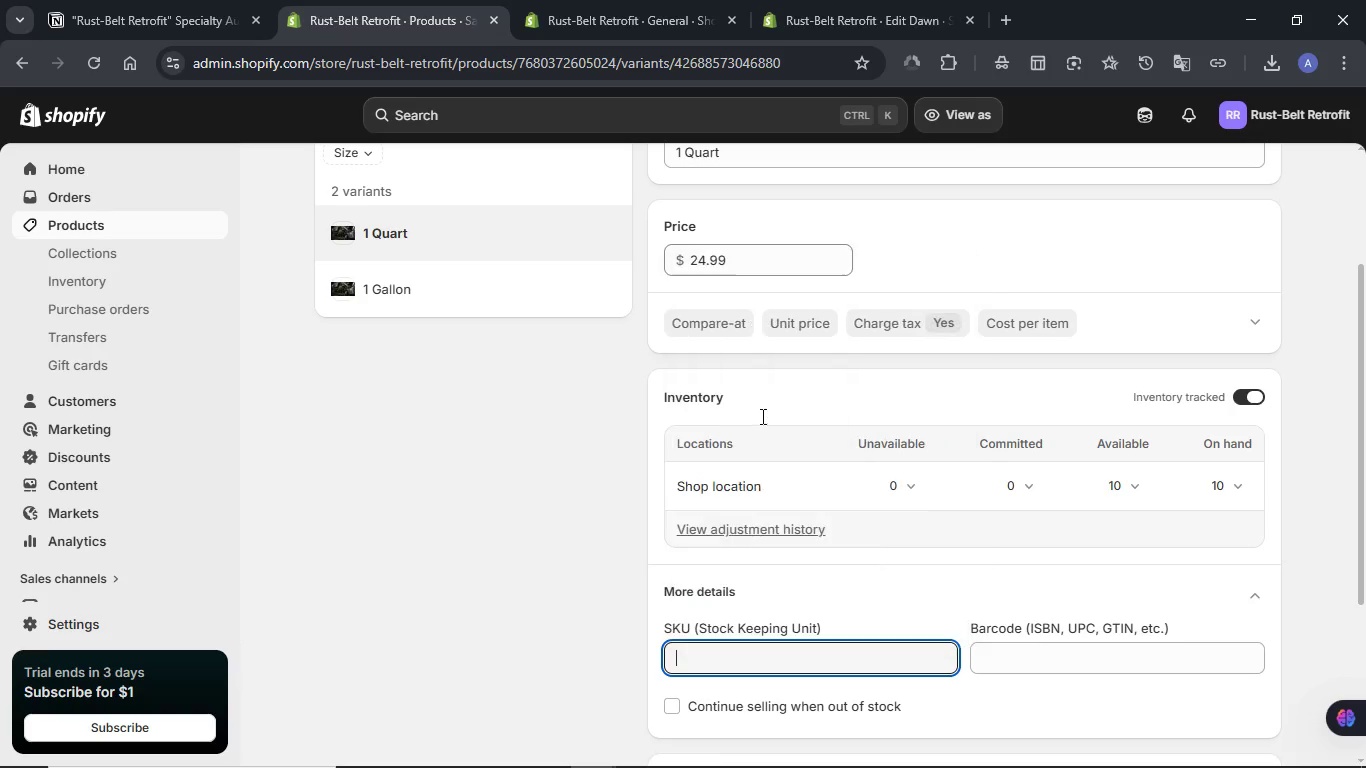 
hold_key(key=V, duration=17.06)
 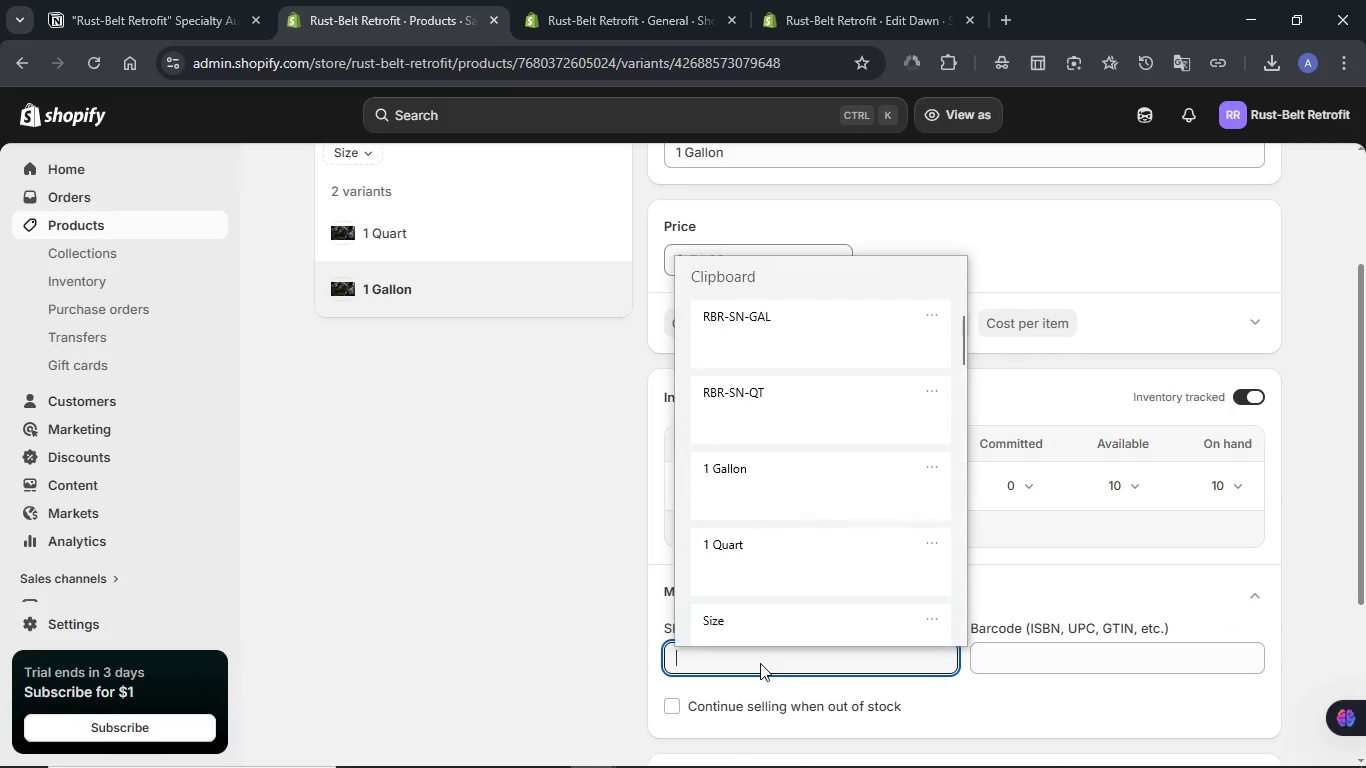 
left_click([970, 108])
 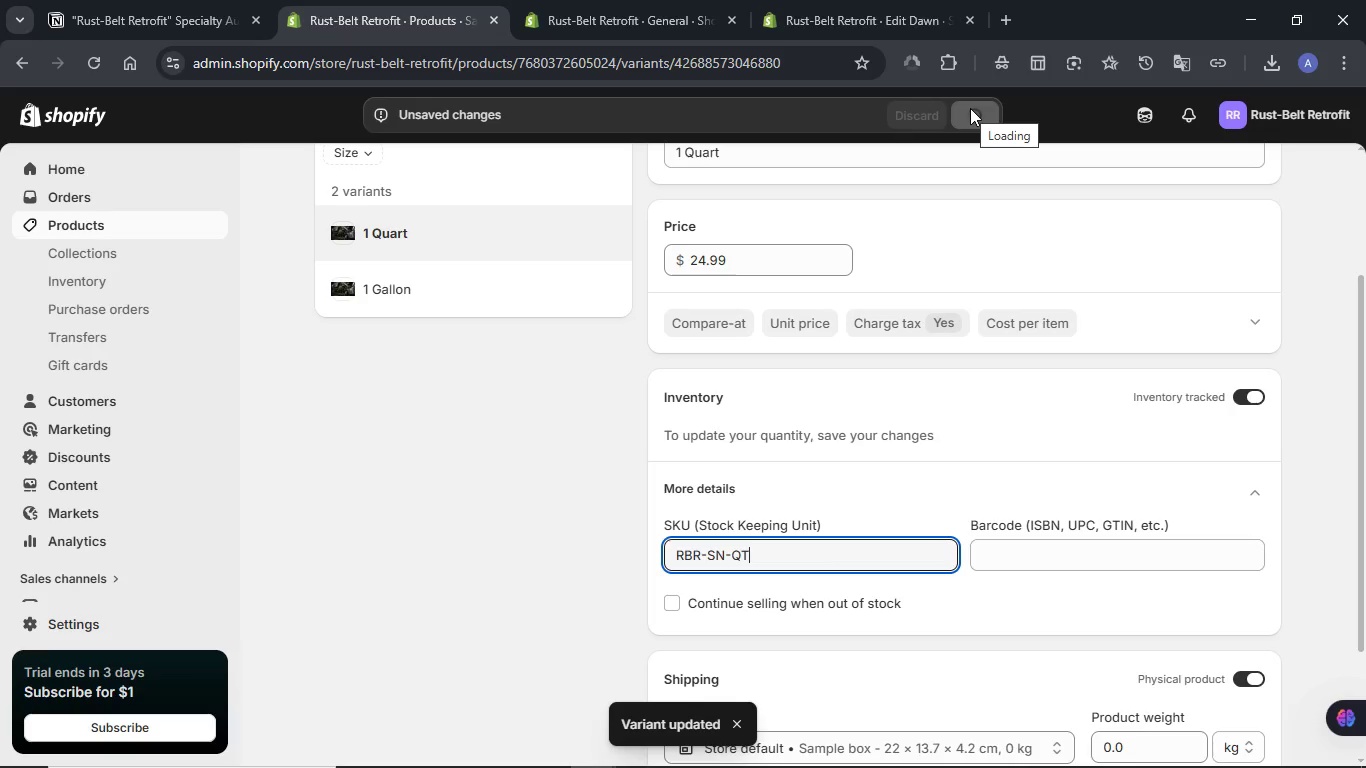 
left_click([398, 293])
 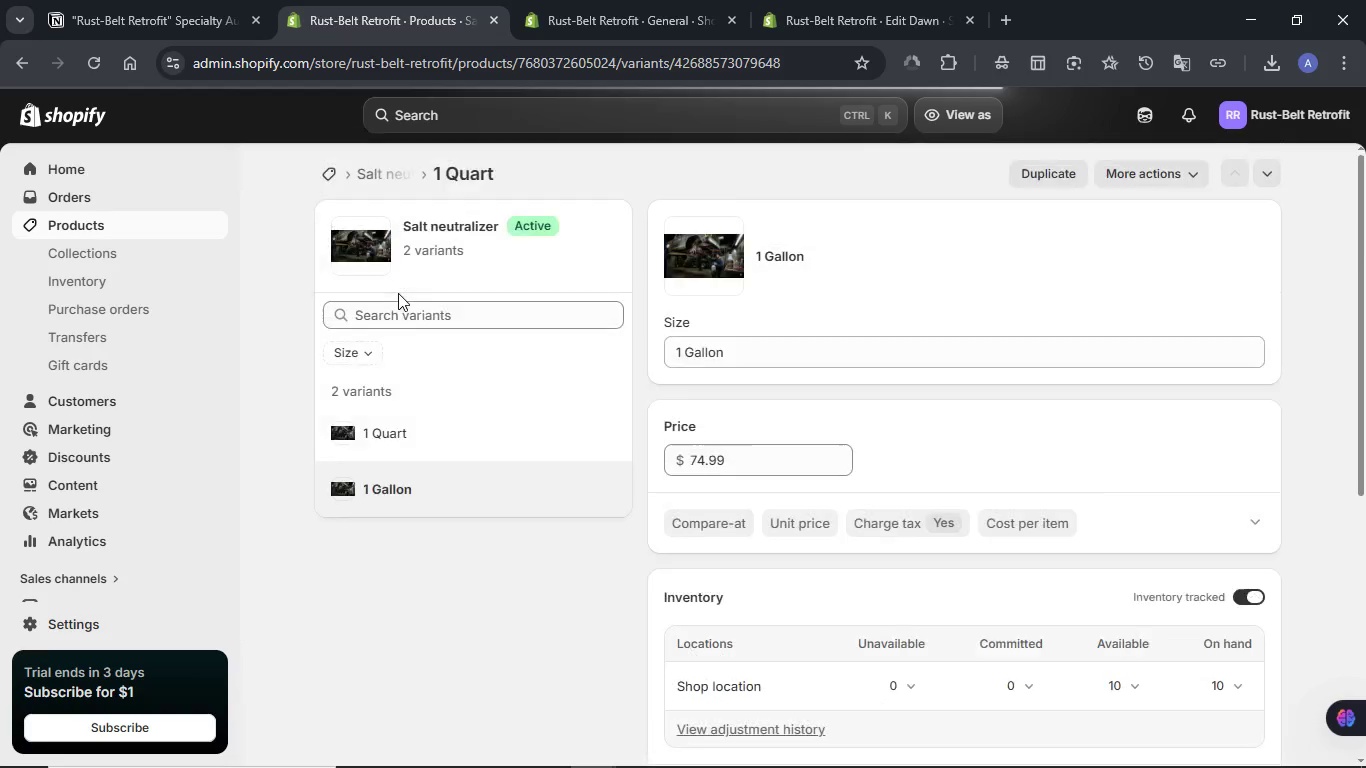 
scroll: coordinate [799, 527], scroll_direction: down, amount: 2.0
 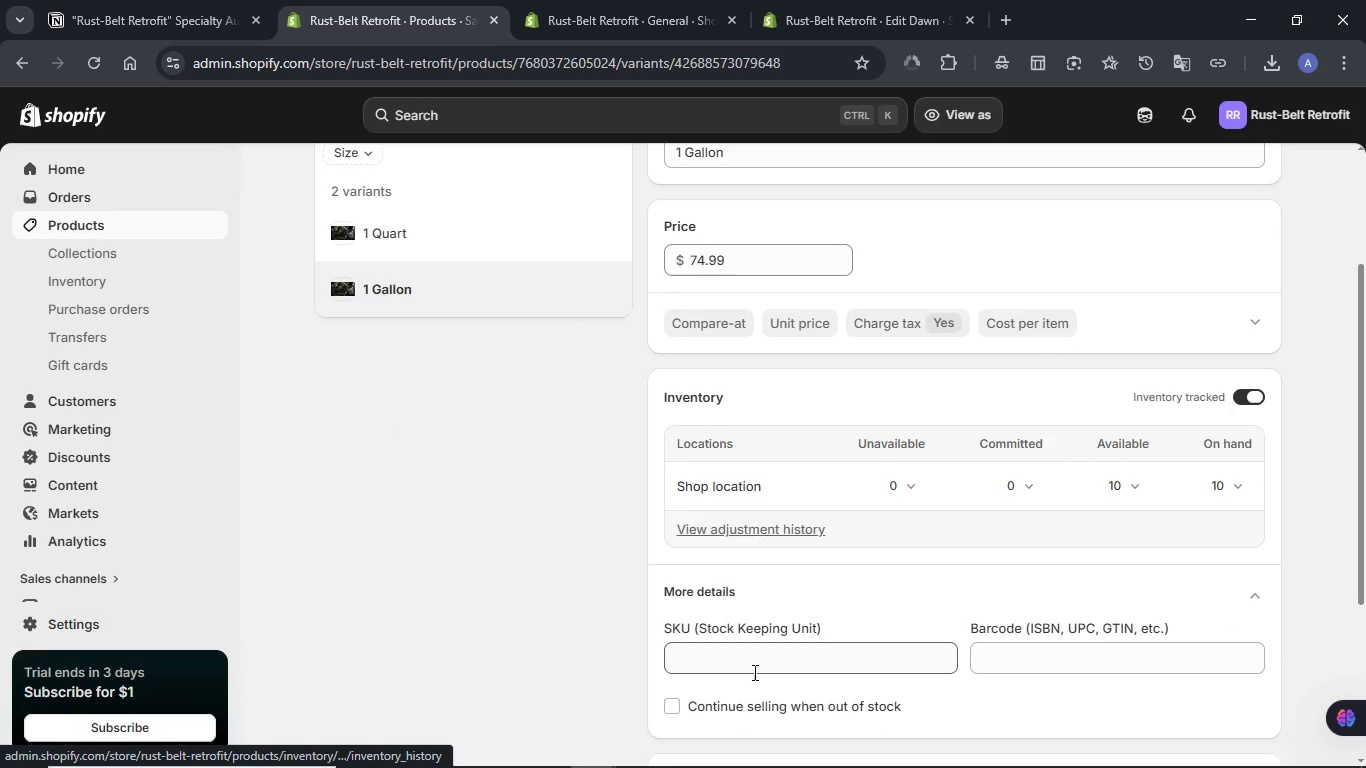 
left_click([760, 663])
 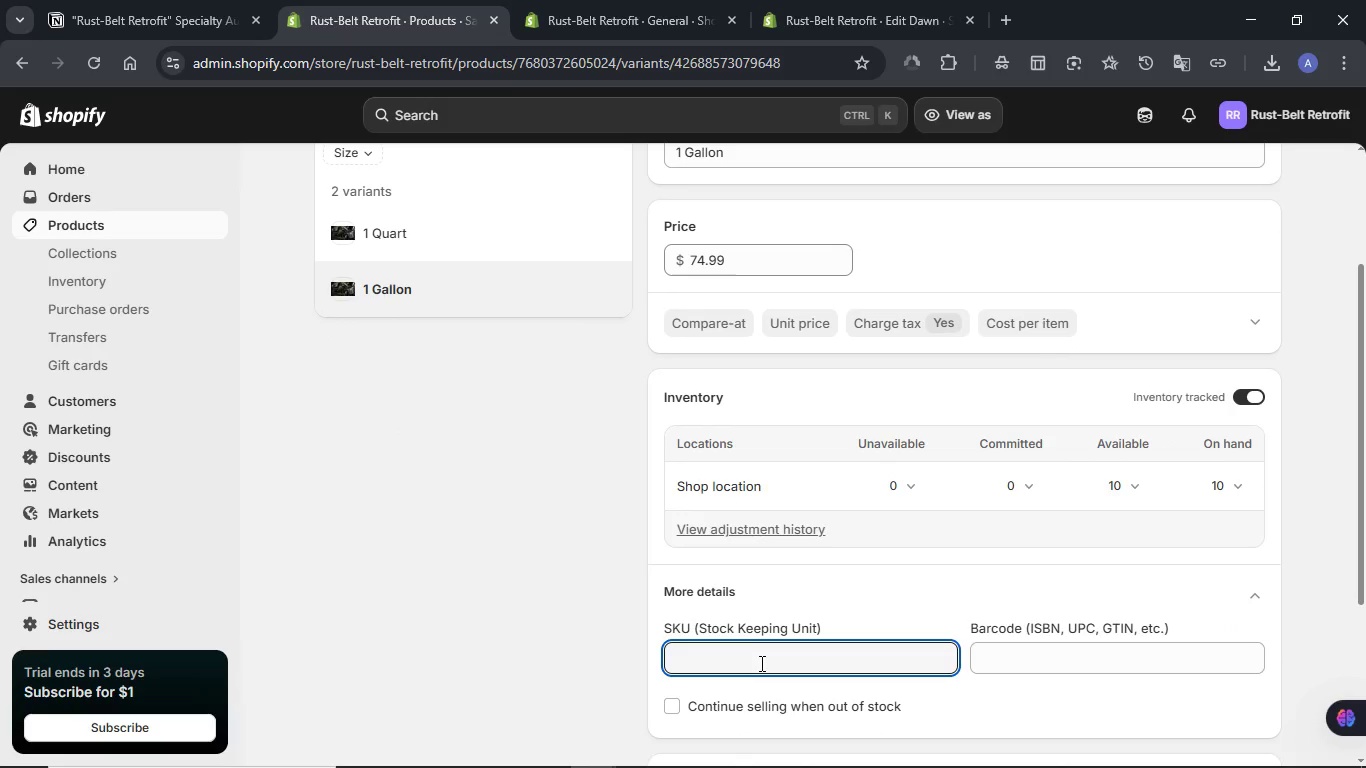 
hold_key(key=MetaLeft, duration=0.45)
 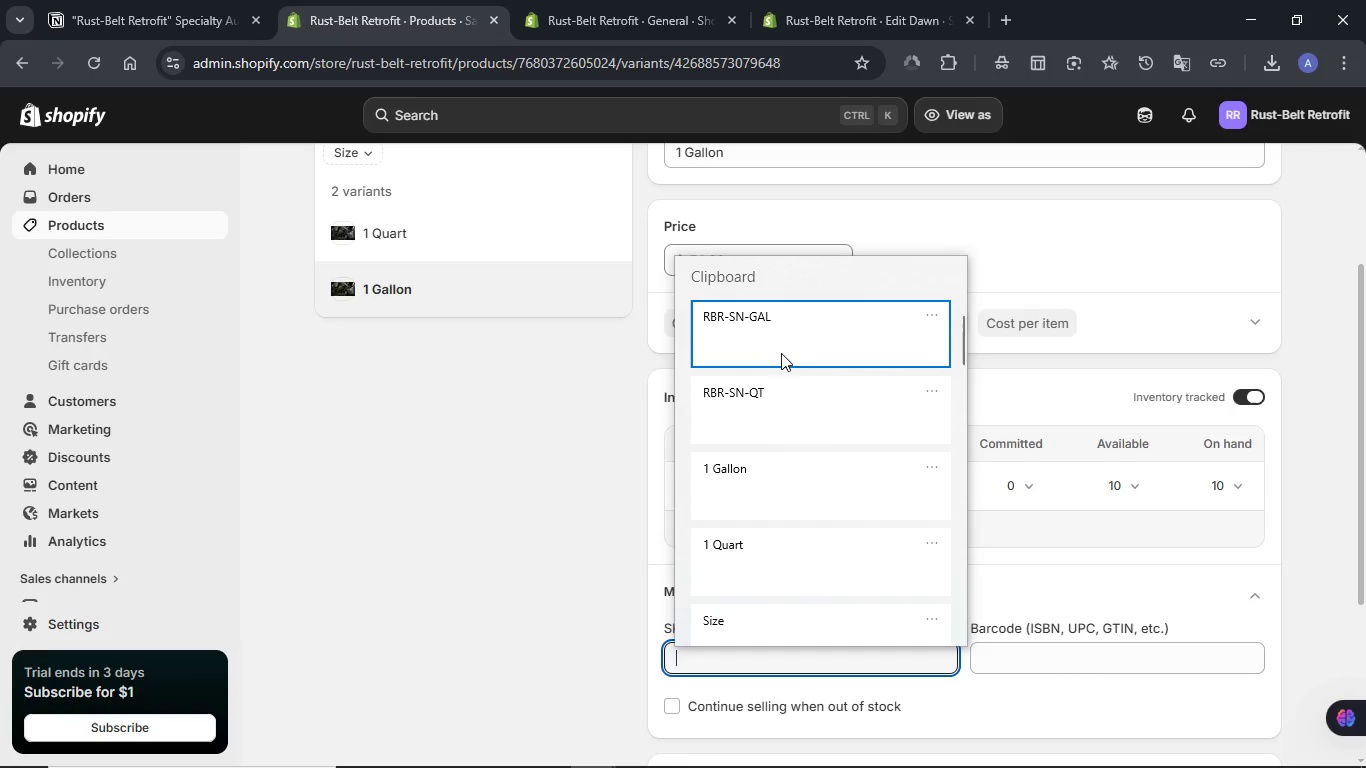 
left_click([770, 335])
 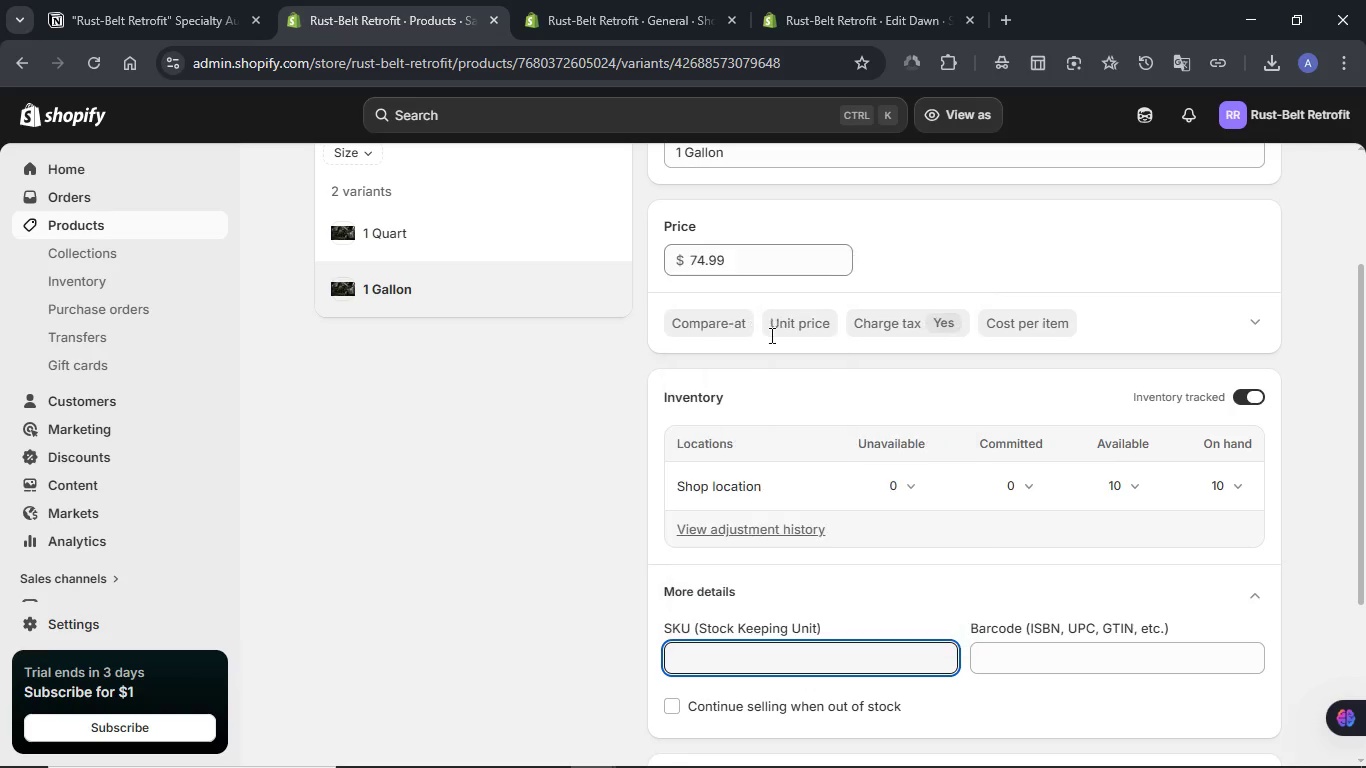 
key(Control+ControlLeft)
 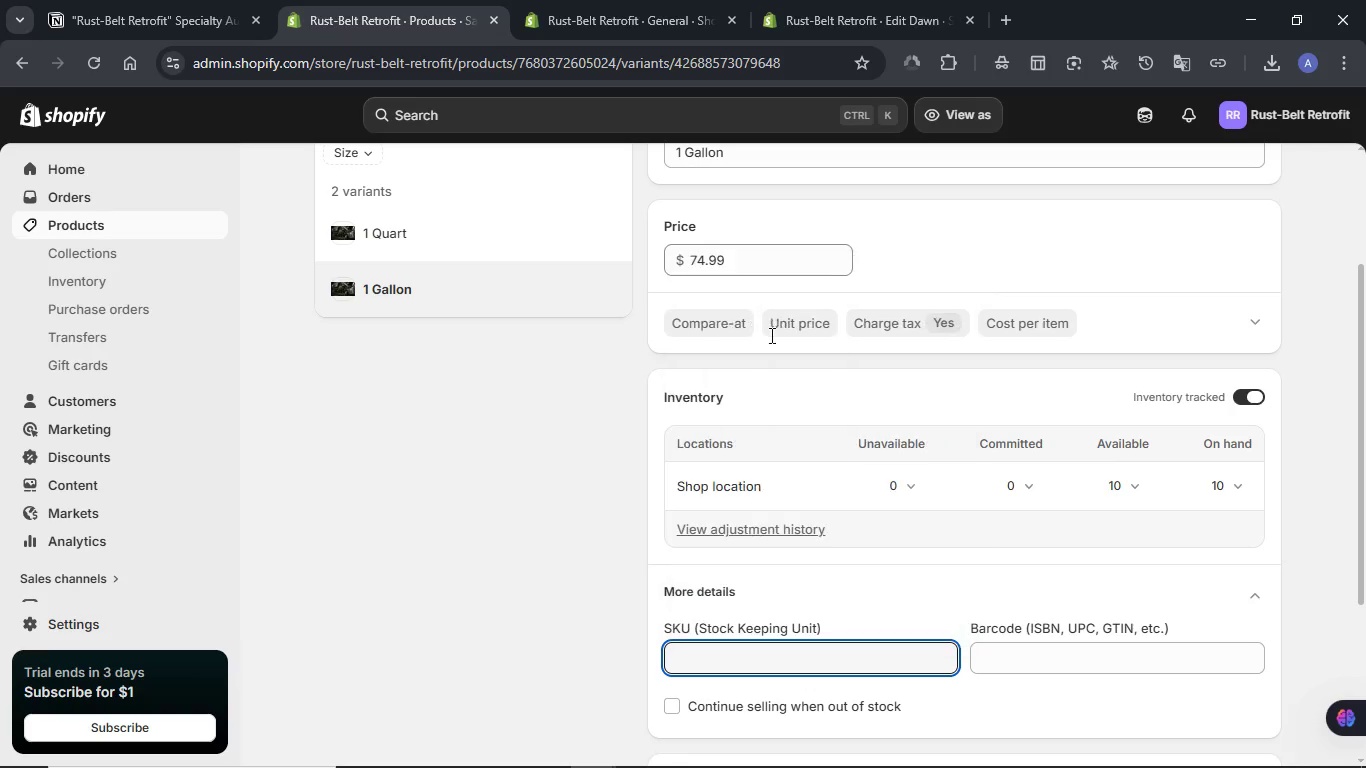 
key(Control+V)
 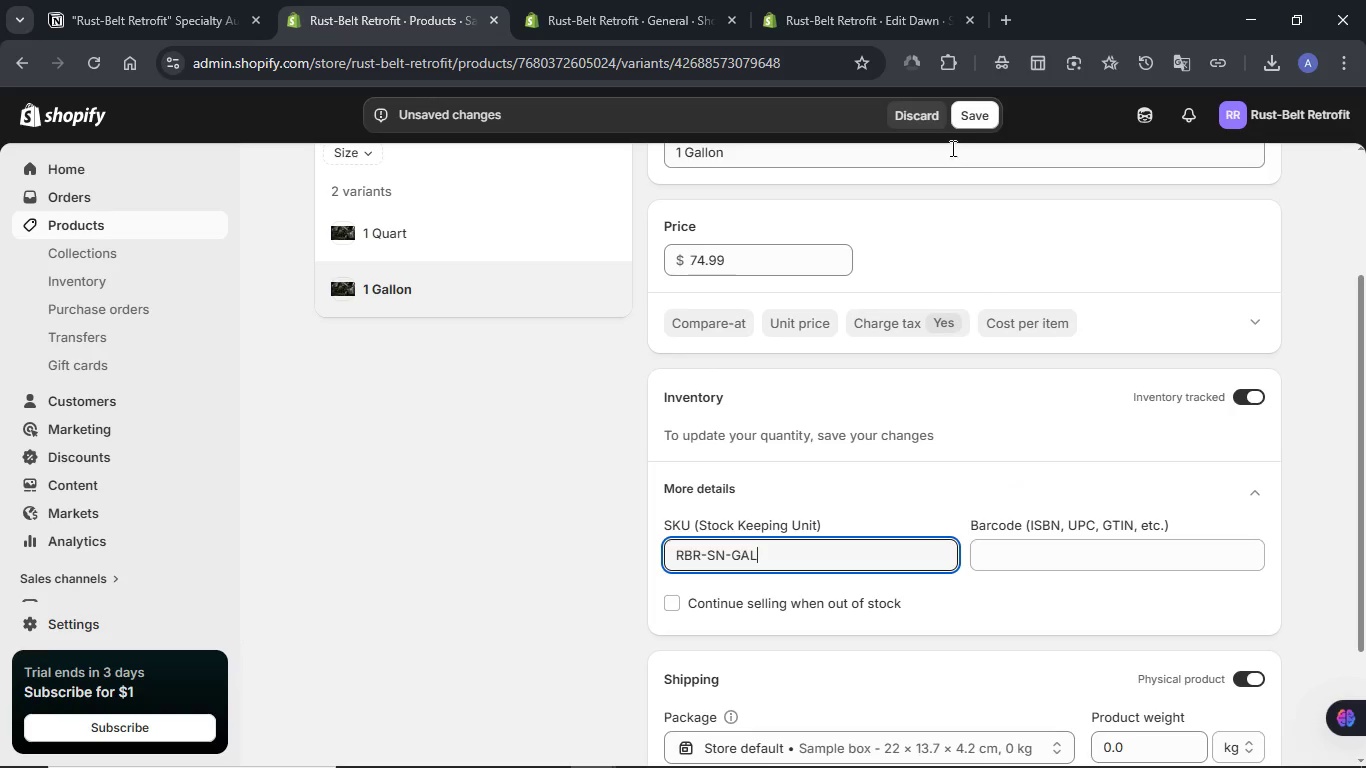 
left_click([979, 119])
 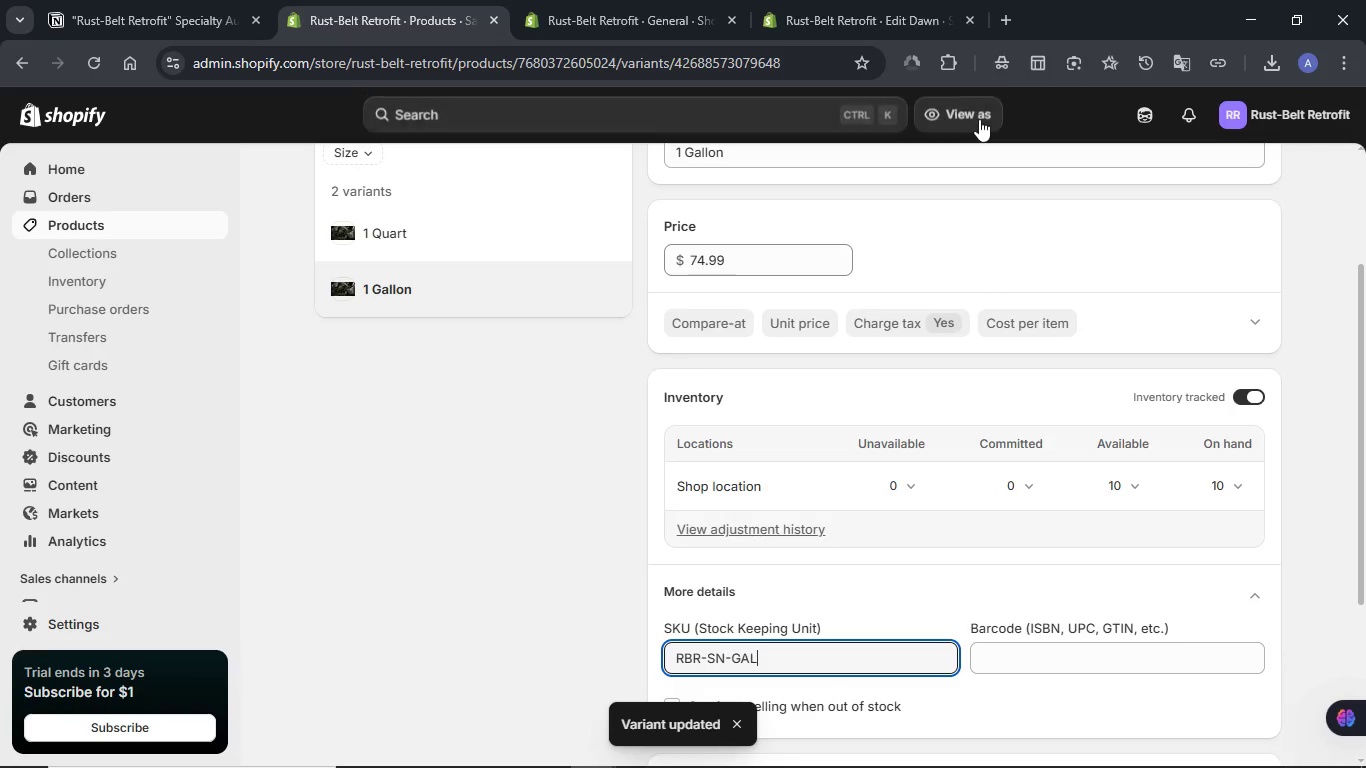 
wait(7.22)
 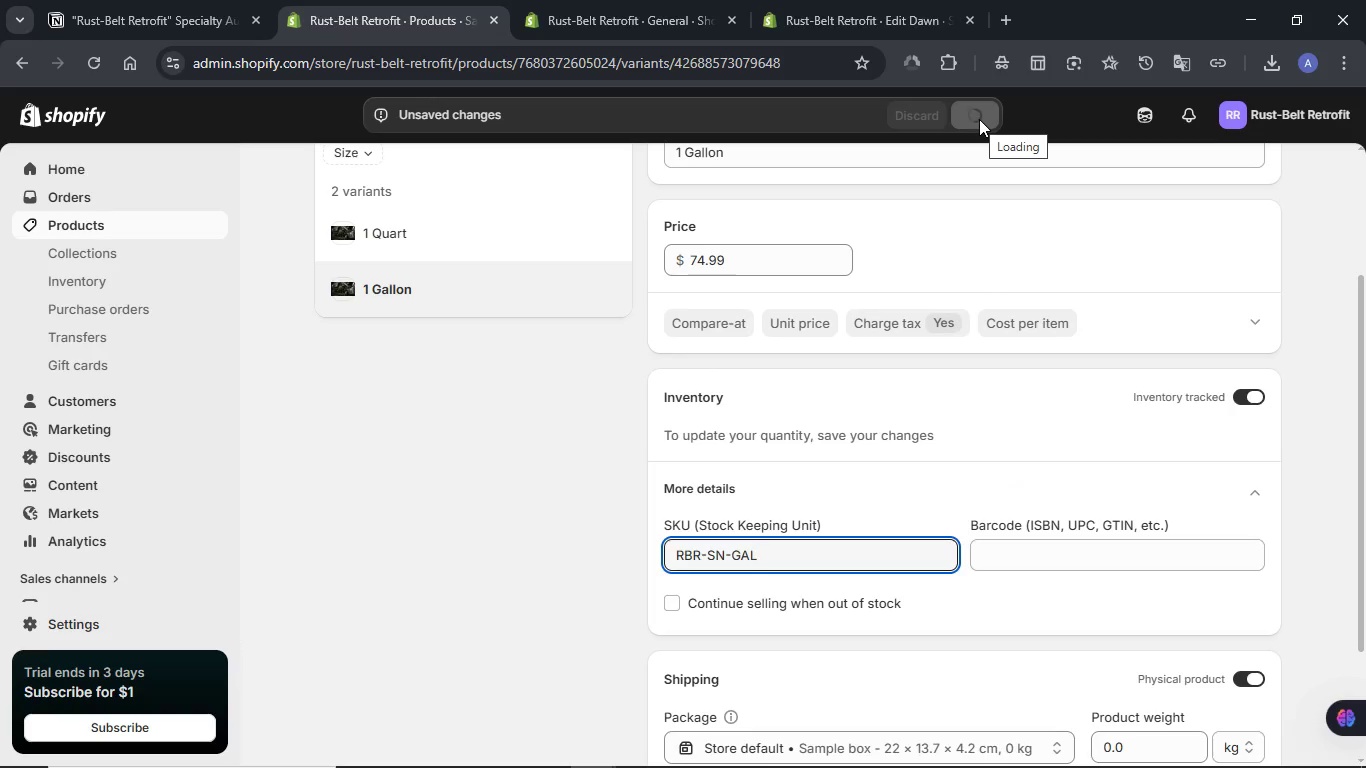 
scroll: coordinate [937, 419], scroll_direction: down, amount: 2.0
 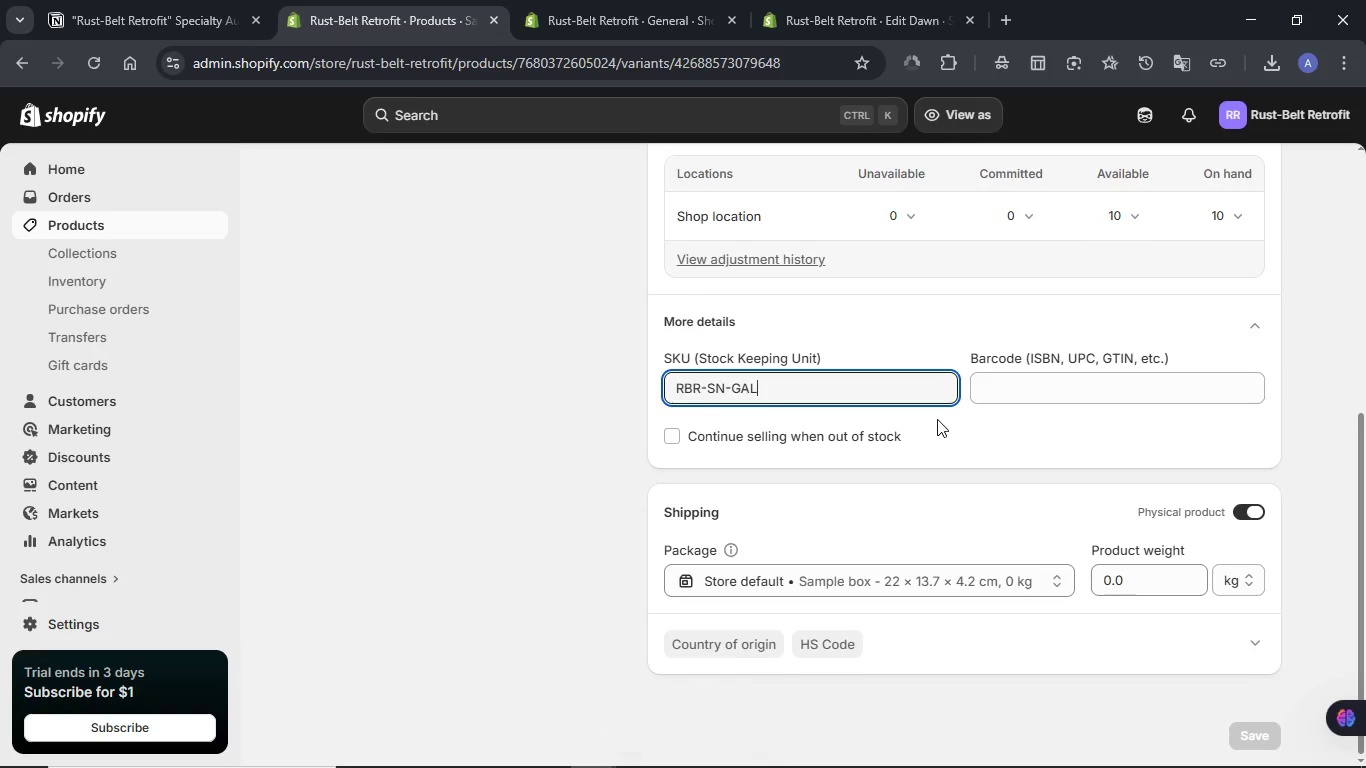 
scroll: coordinate [937, 419], scroll_direction: up, amount: 10.0
 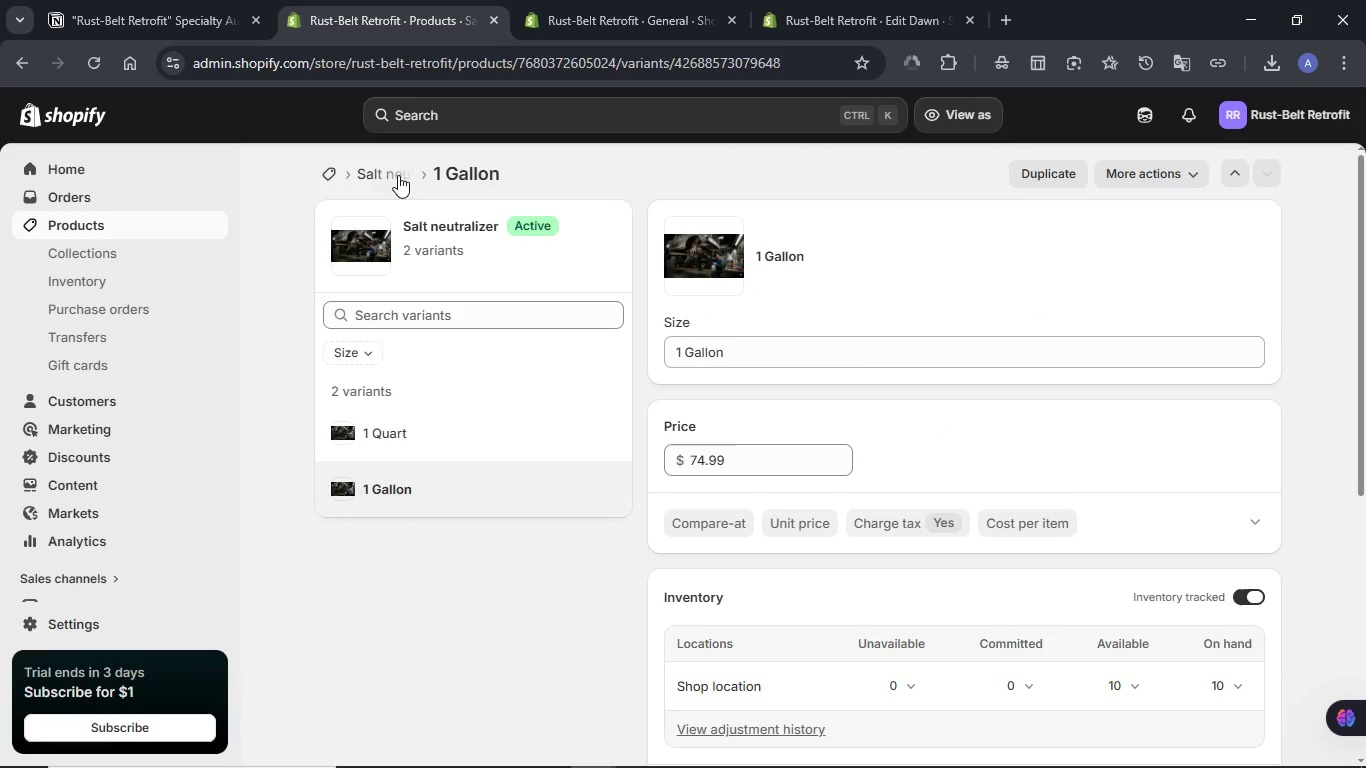 
left_click([357, 170])
 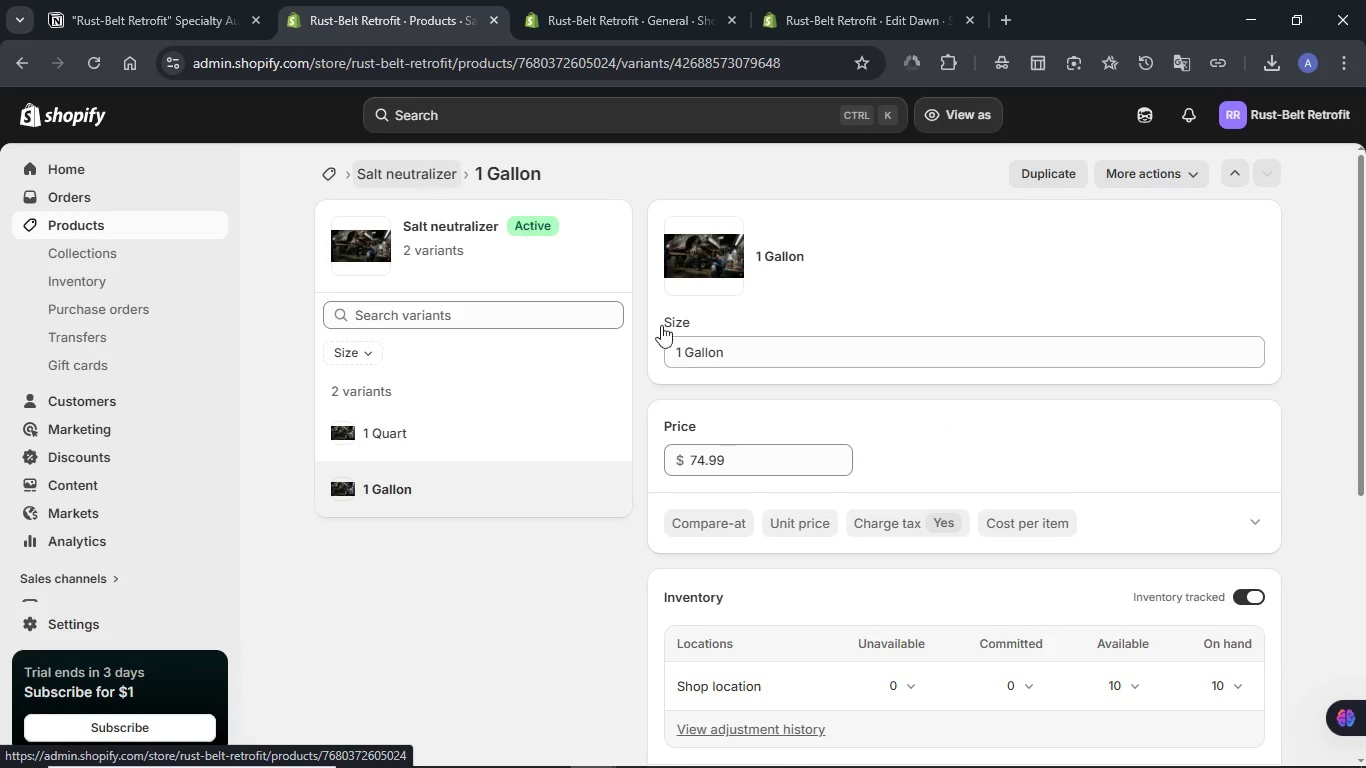 
mouse_move([671, 341])
 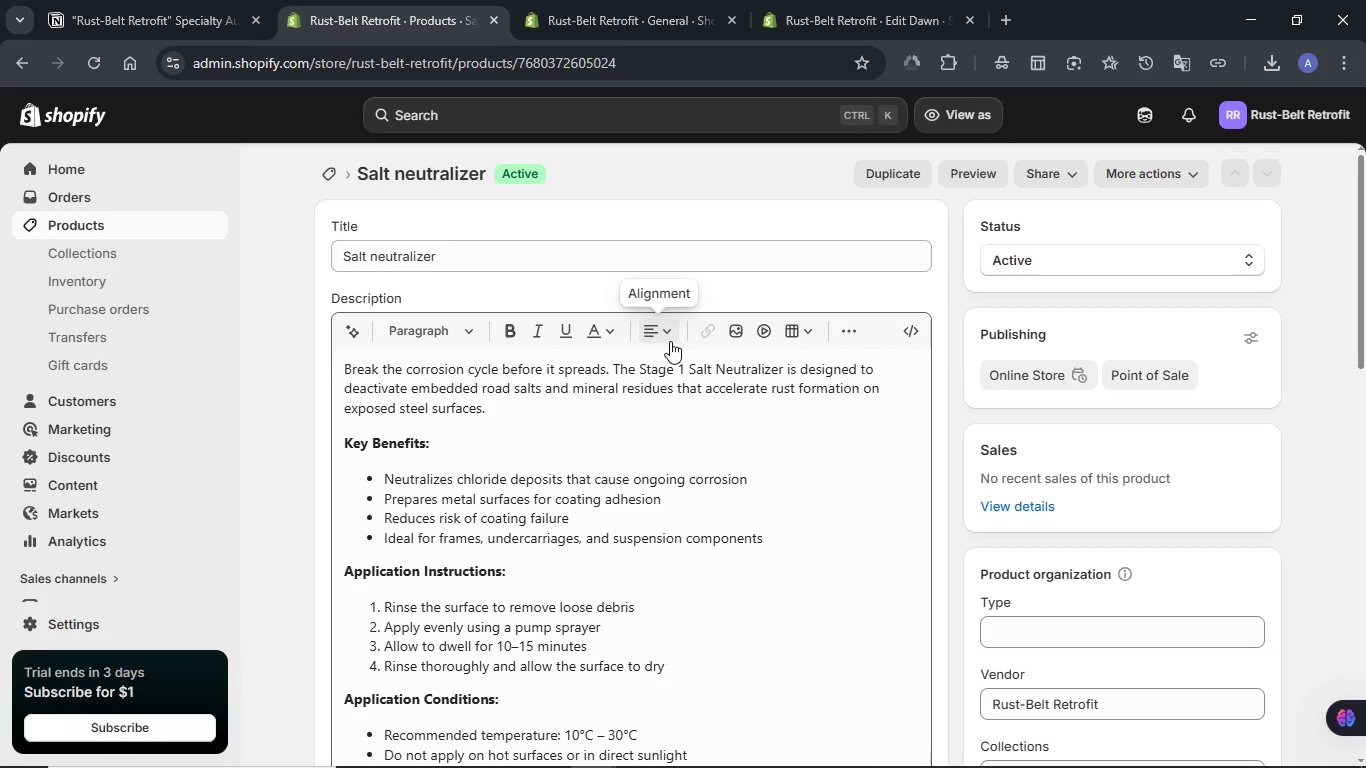 
scroll: coordinate [681, 331], scroll_direction: down, amount: 4.0
 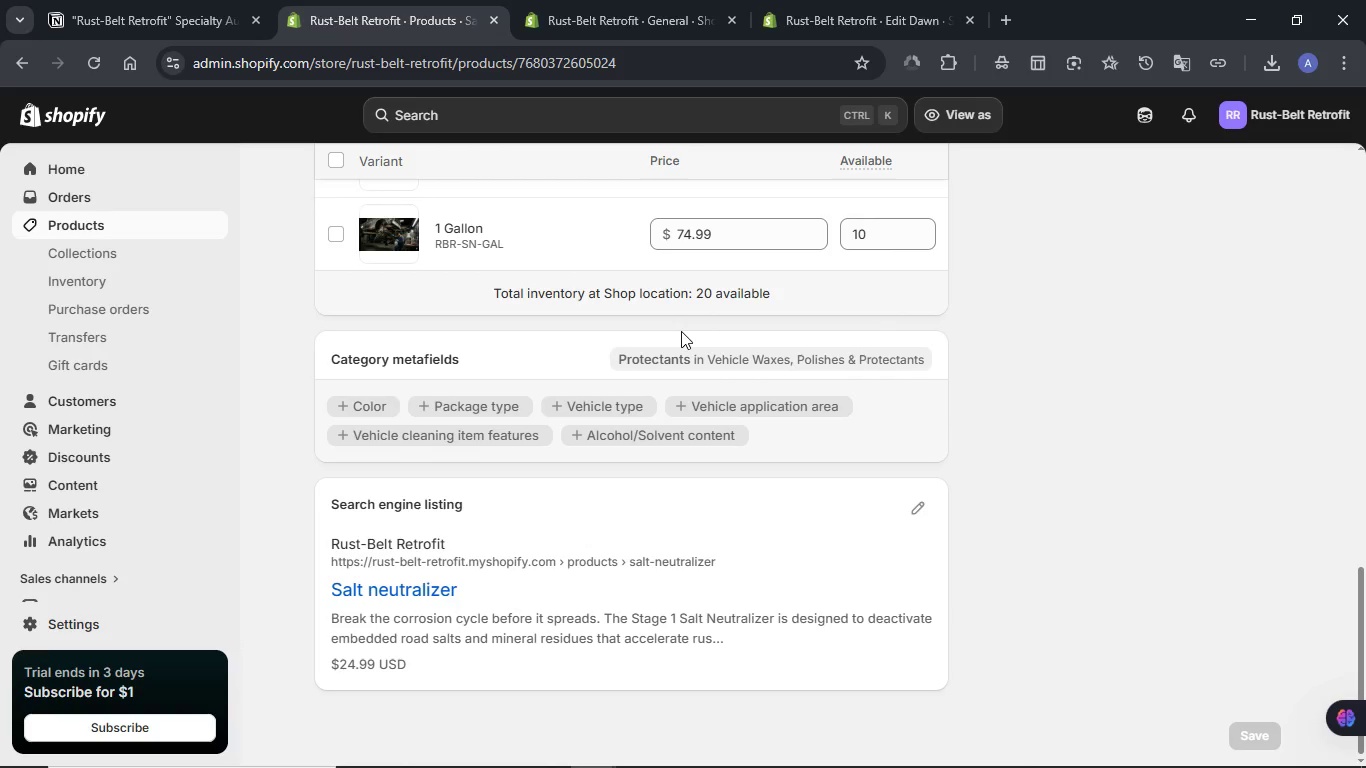 
left_click([922, 516])
 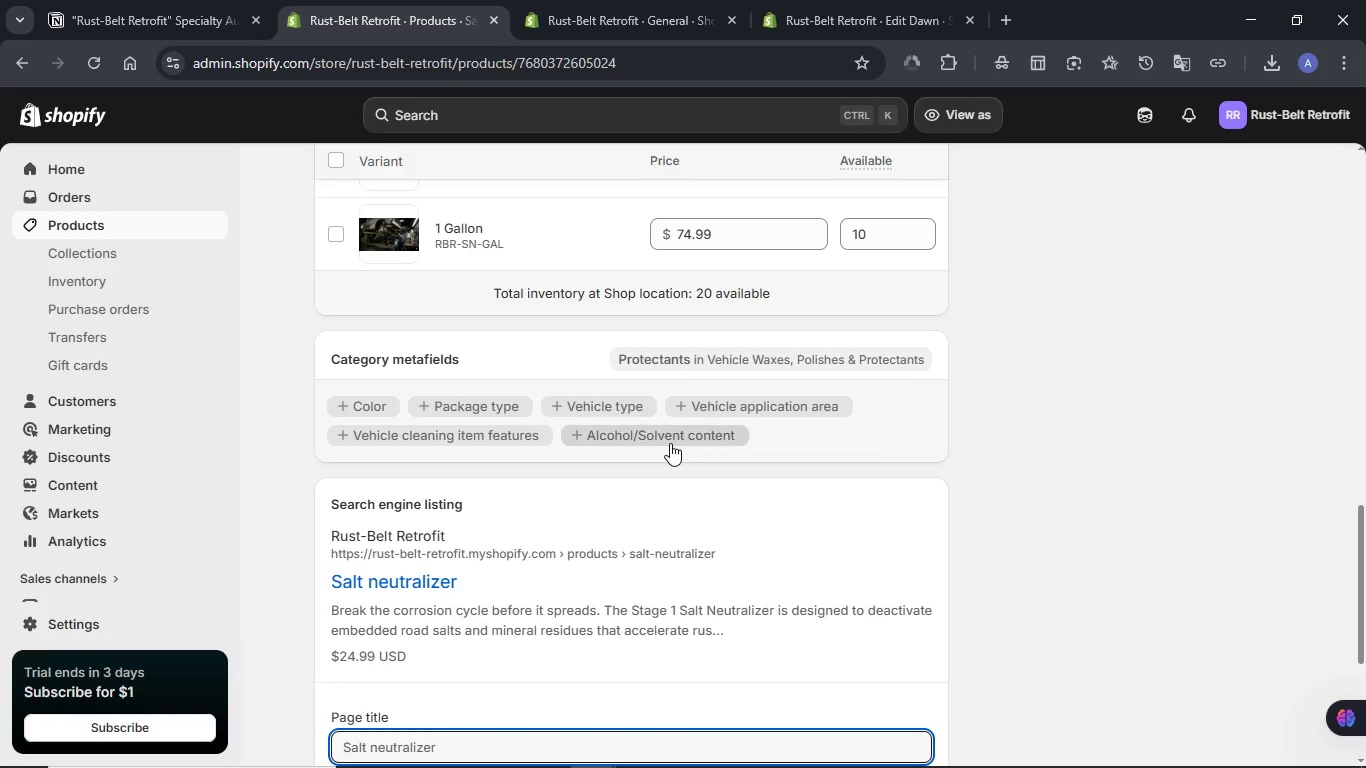 
scroll: coordinate [514, 423], scroll_direction: down, amount: 4.0
 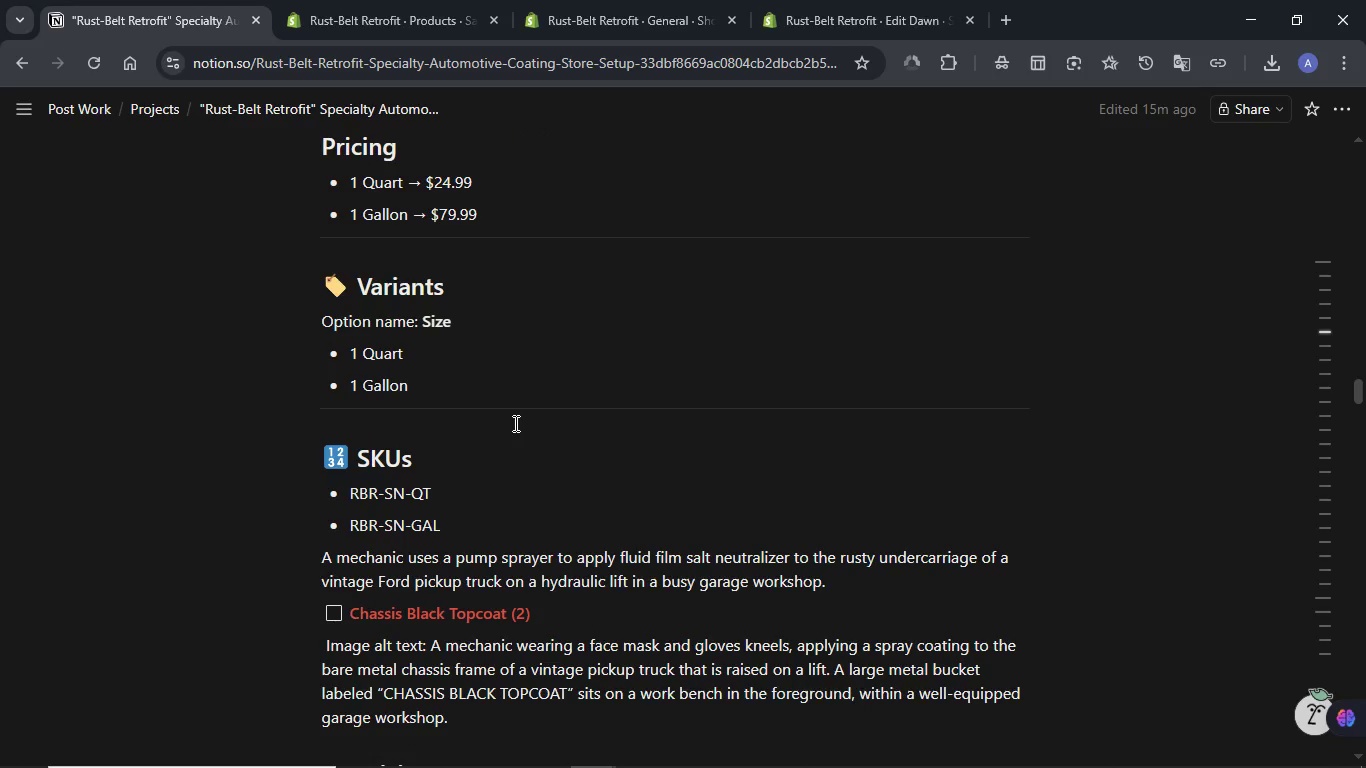 
scroll: coordinate [514, 423], scroll_direction: up, amount: 1.0
 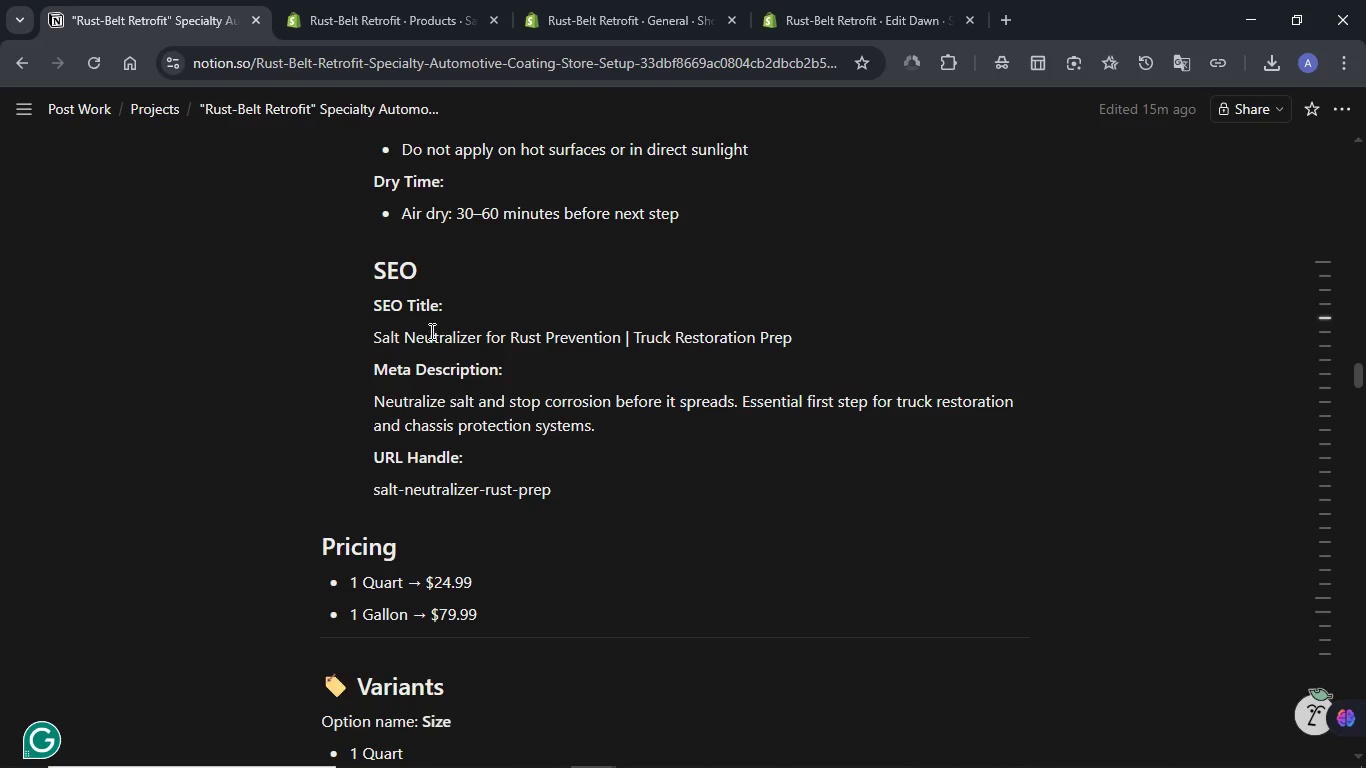 
double_click([430, 331])
 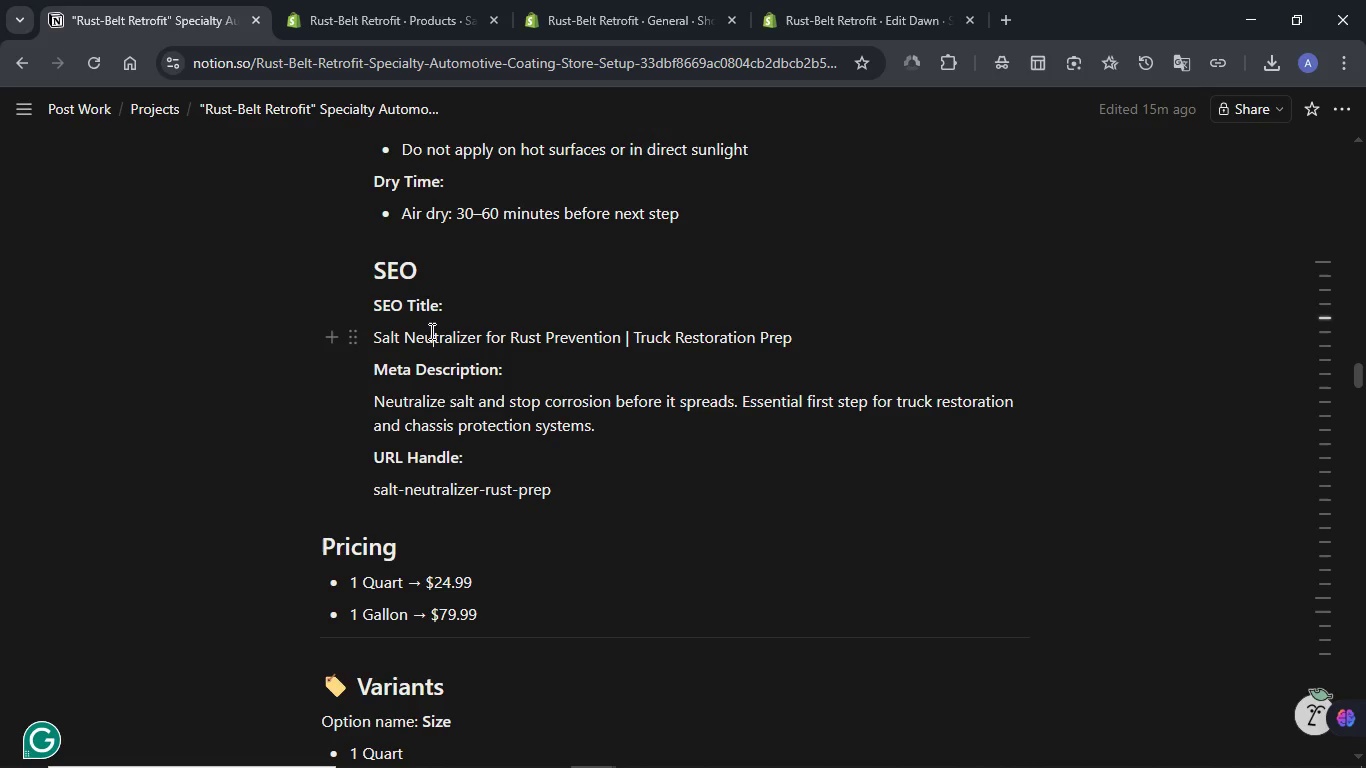 
triple_click([430, 331])
 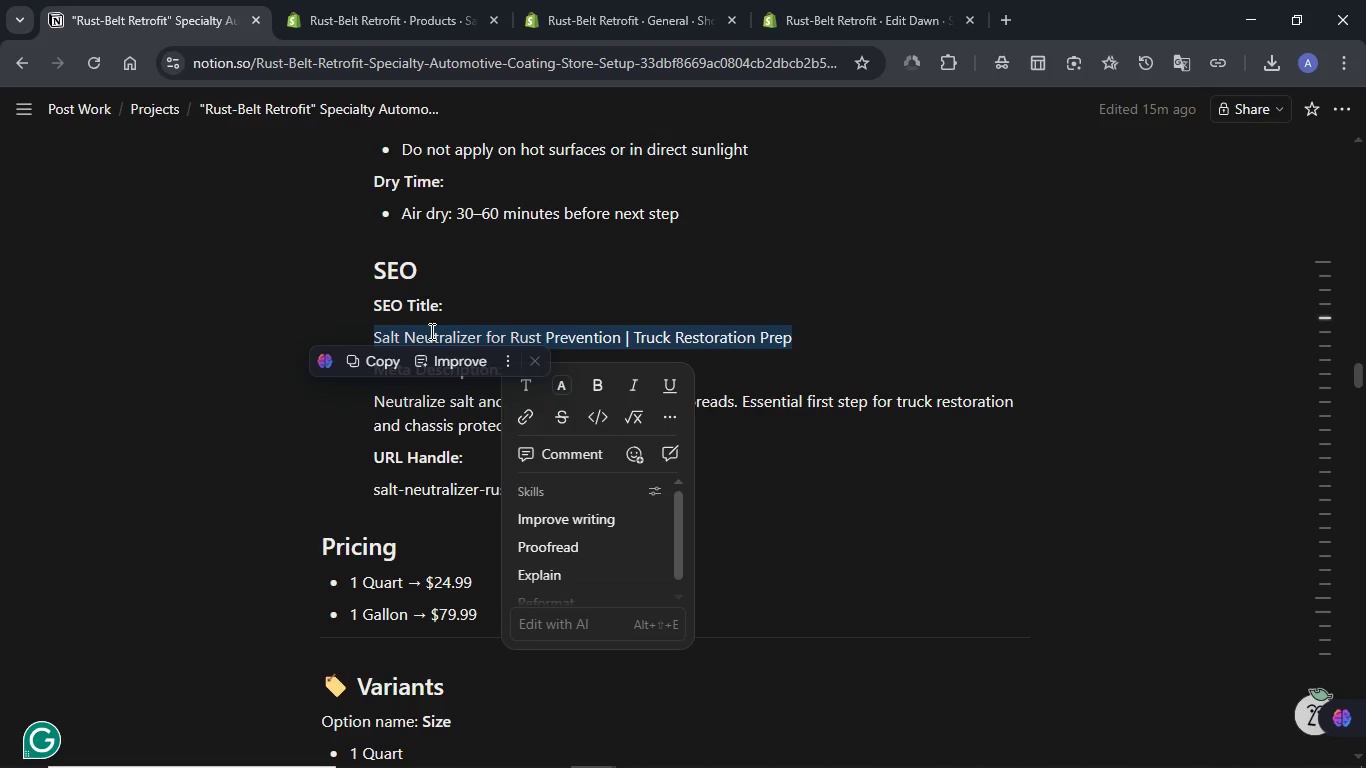 
key(Control+C)
 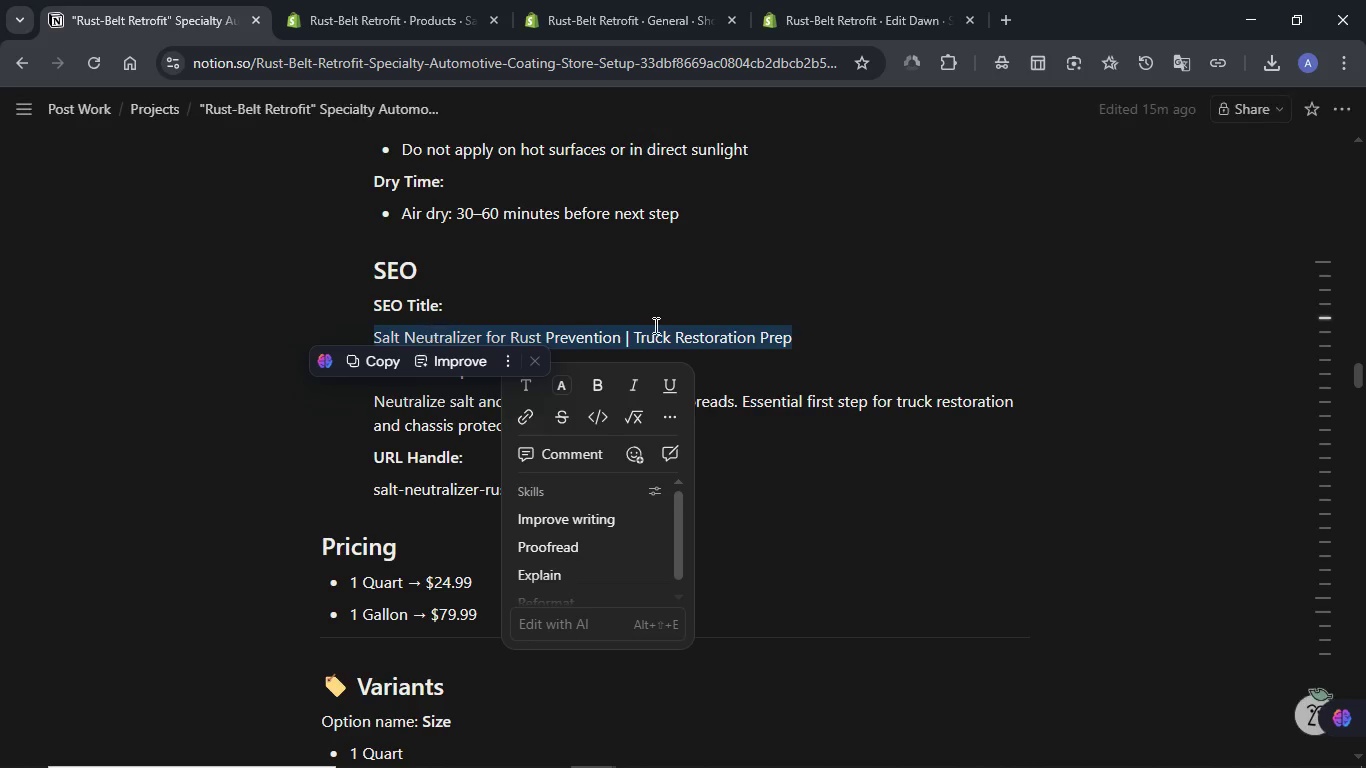 
left_click([654, 325])
 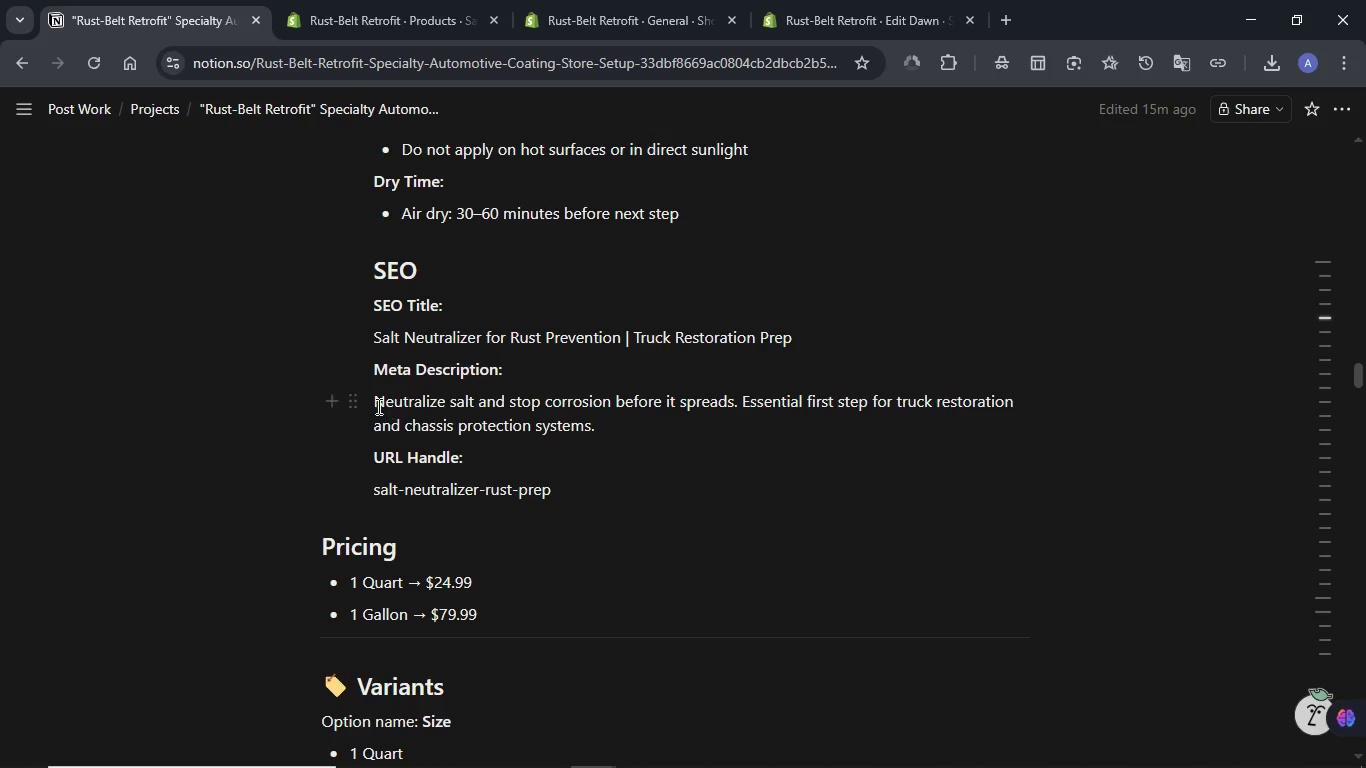 
left_click_drag(start_coordinate=[371, 402], to_coordinate=[601, 434])
 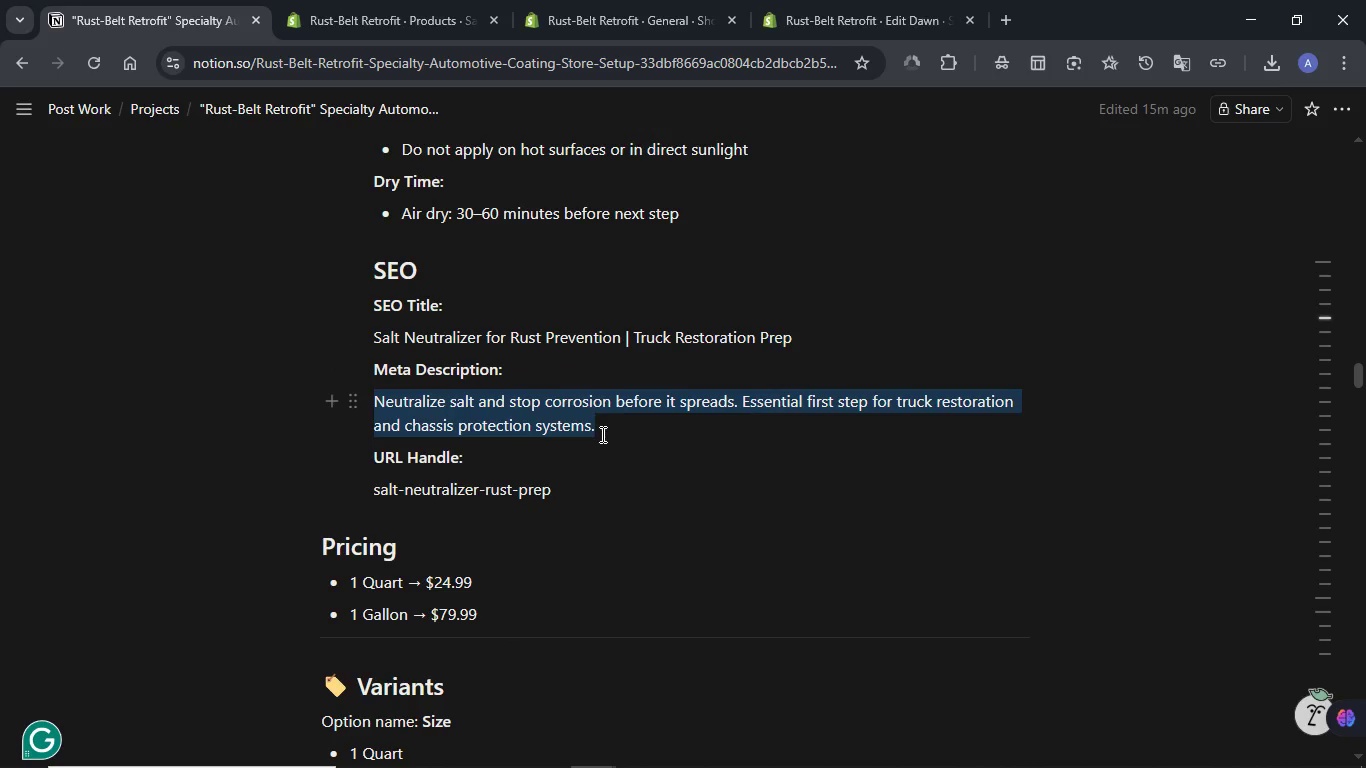 
key(Control+C)
 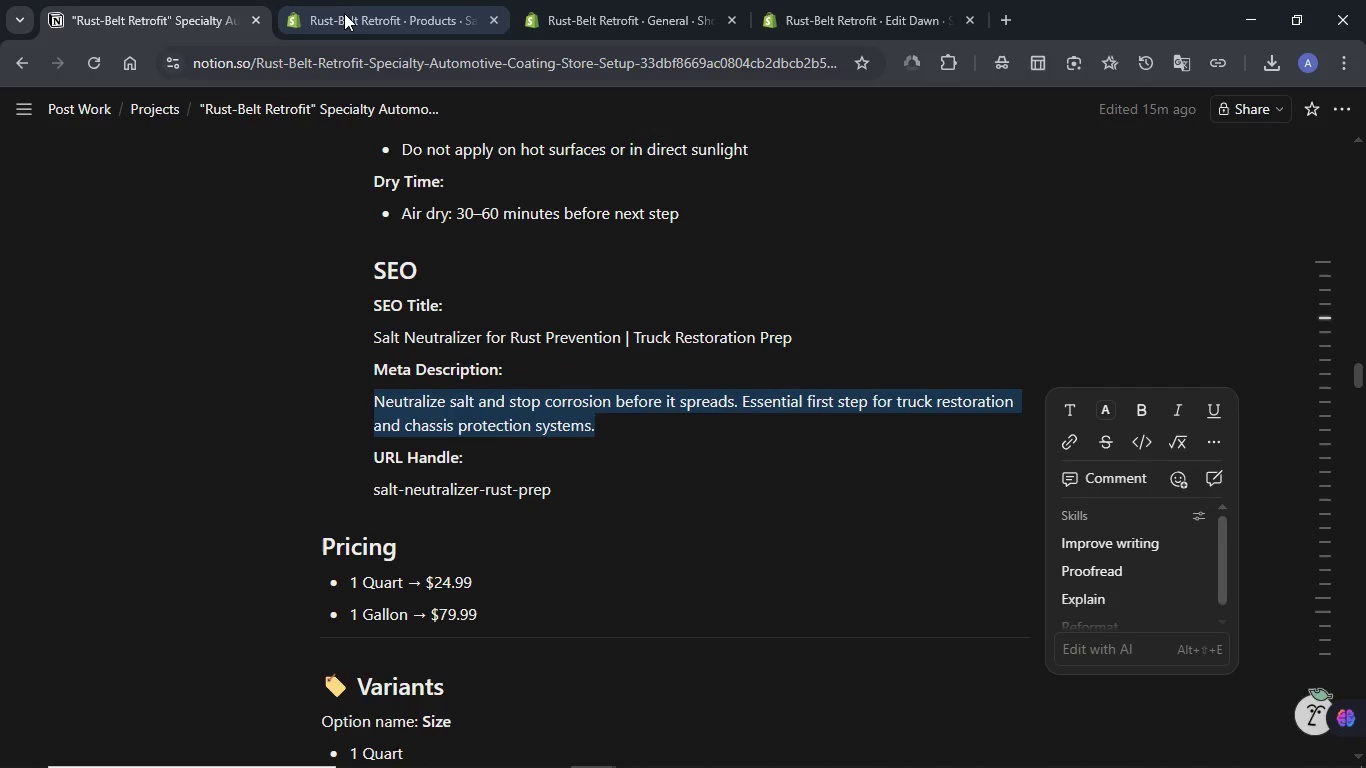 
left_click([344, 6])
 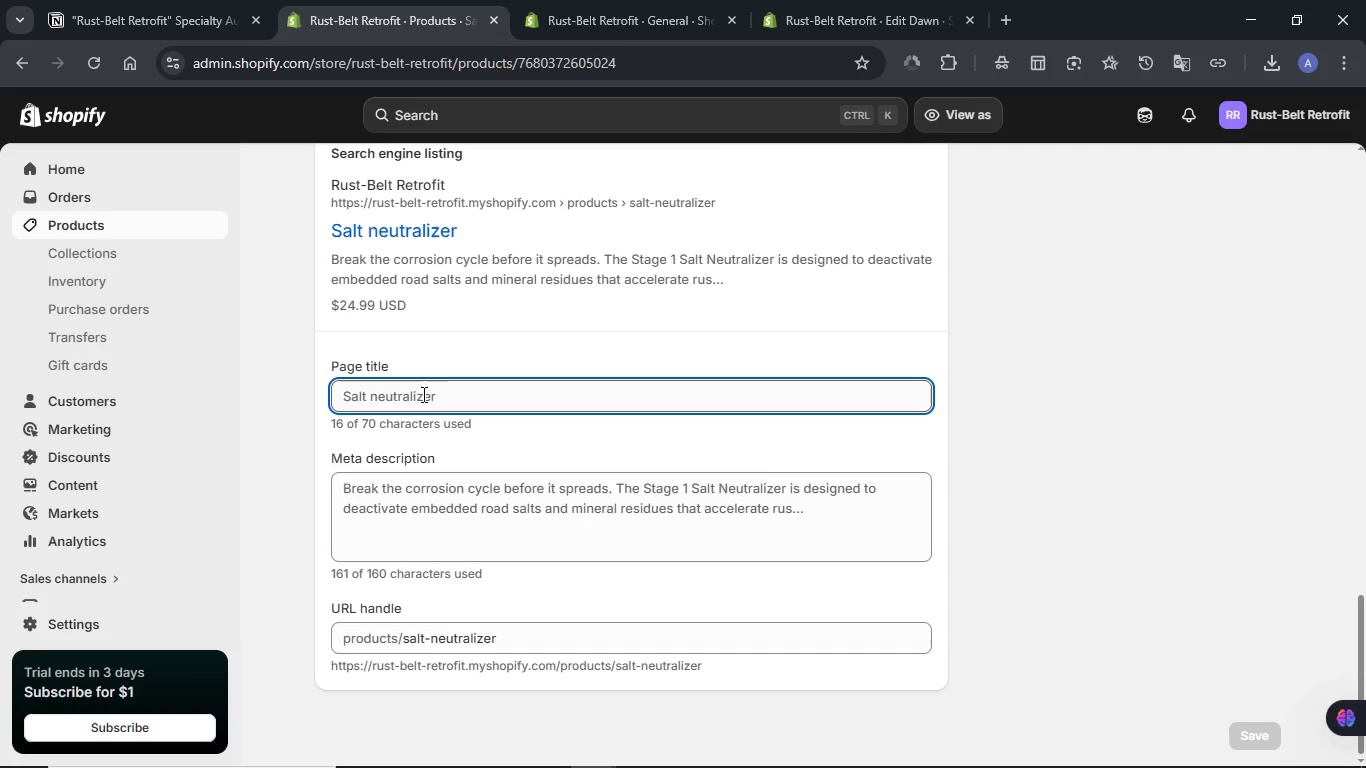 
double_click([422, 394])
 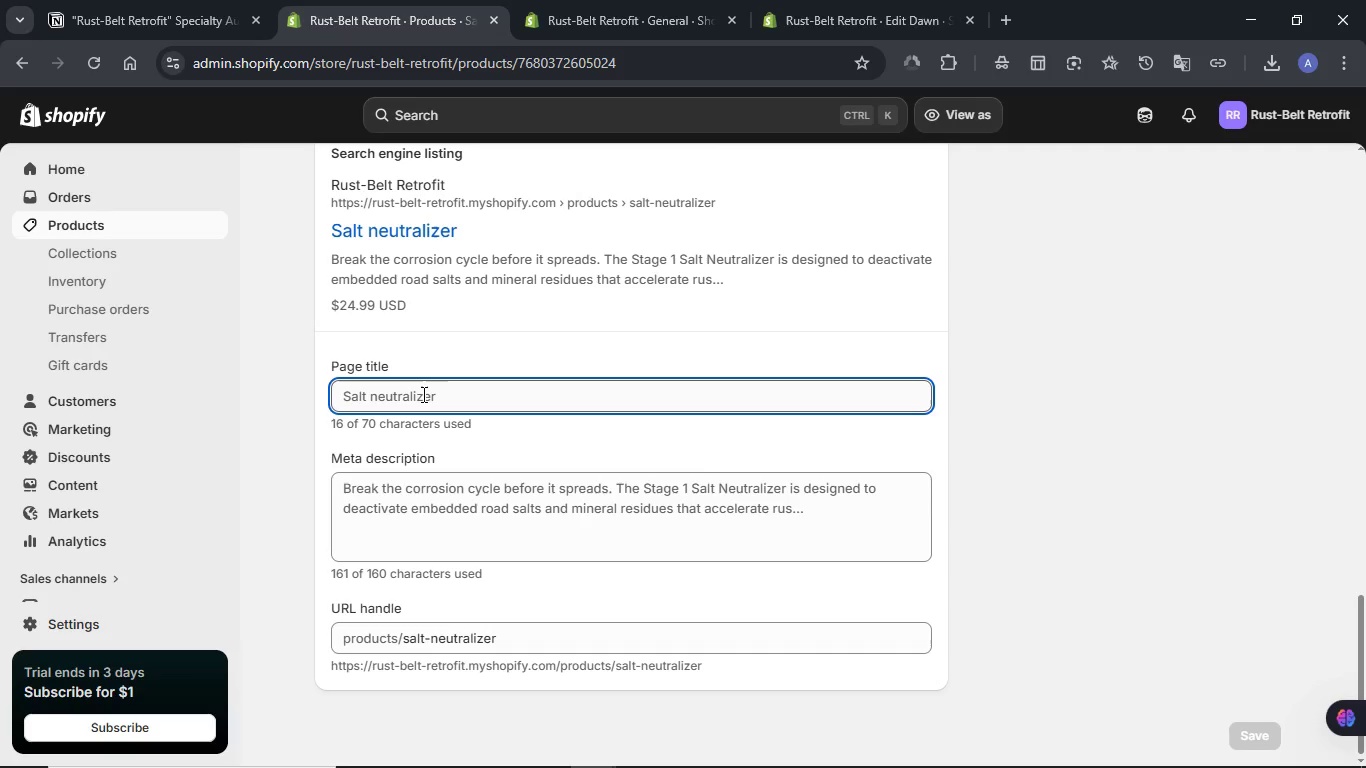 
triple_click([422, 394])
 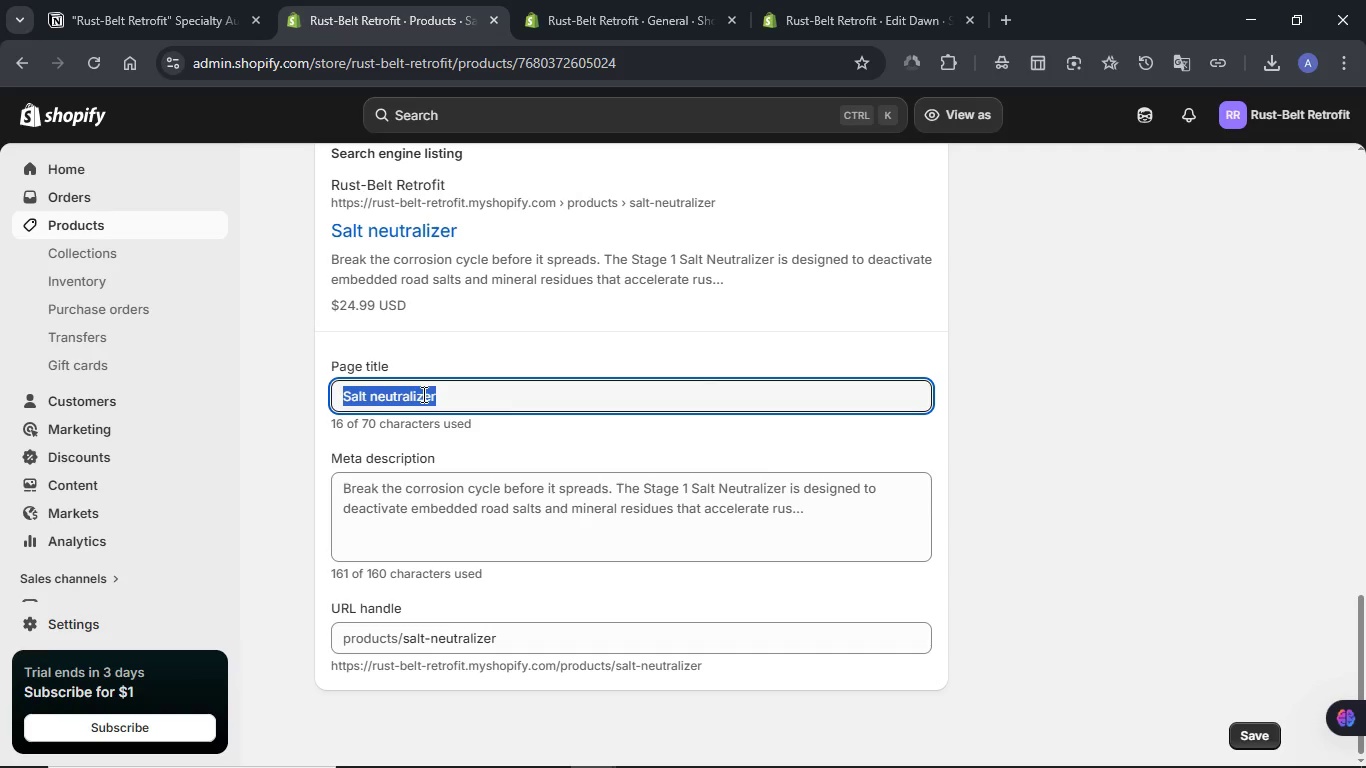 
key(Meta+V)
 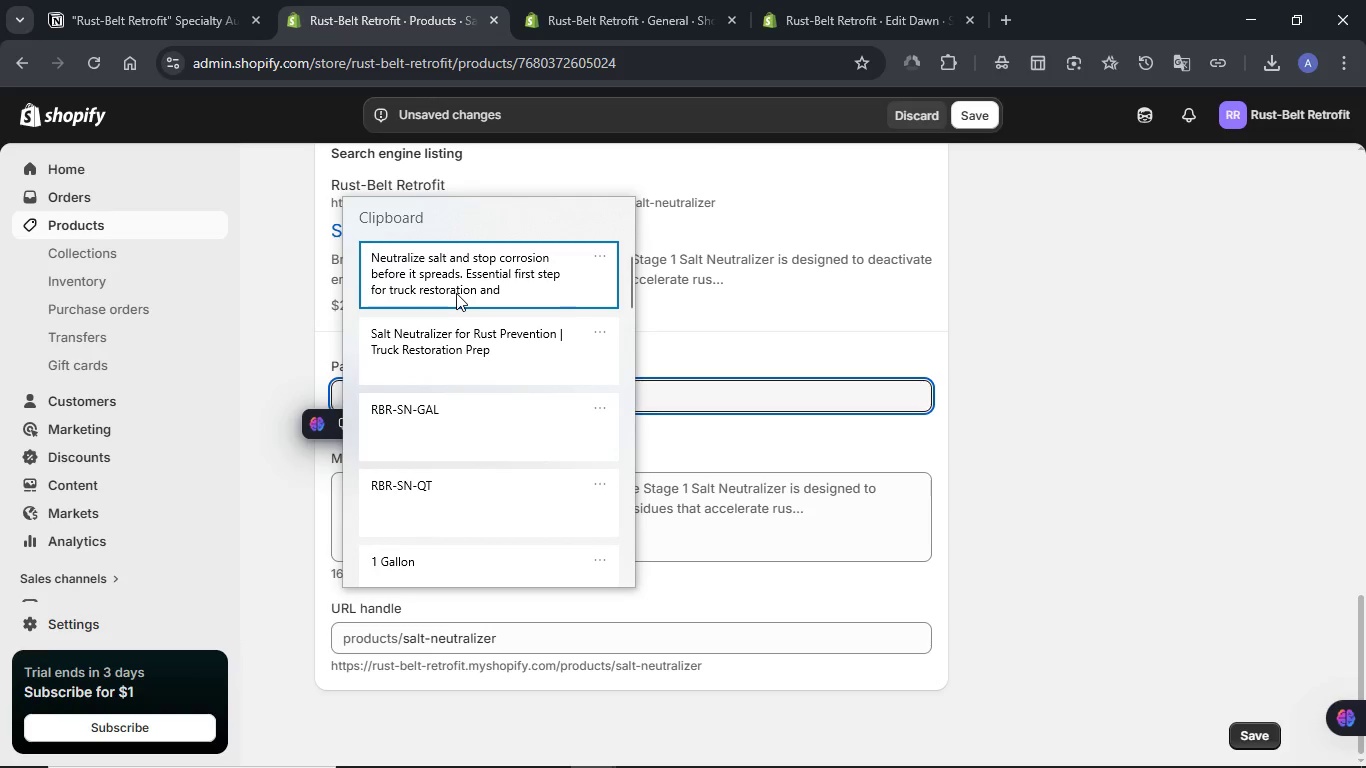 
left_click([452, 347])
 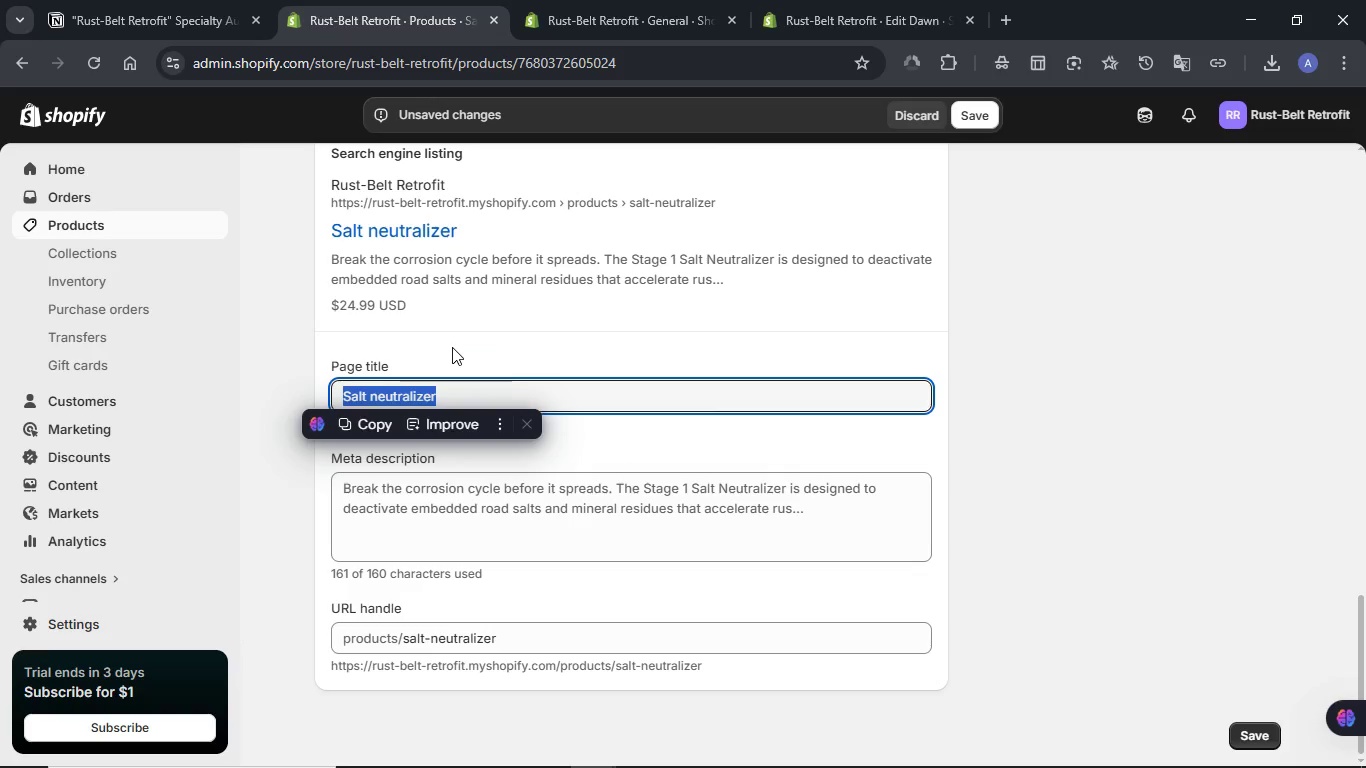 
key(Control+ControlLeft)
 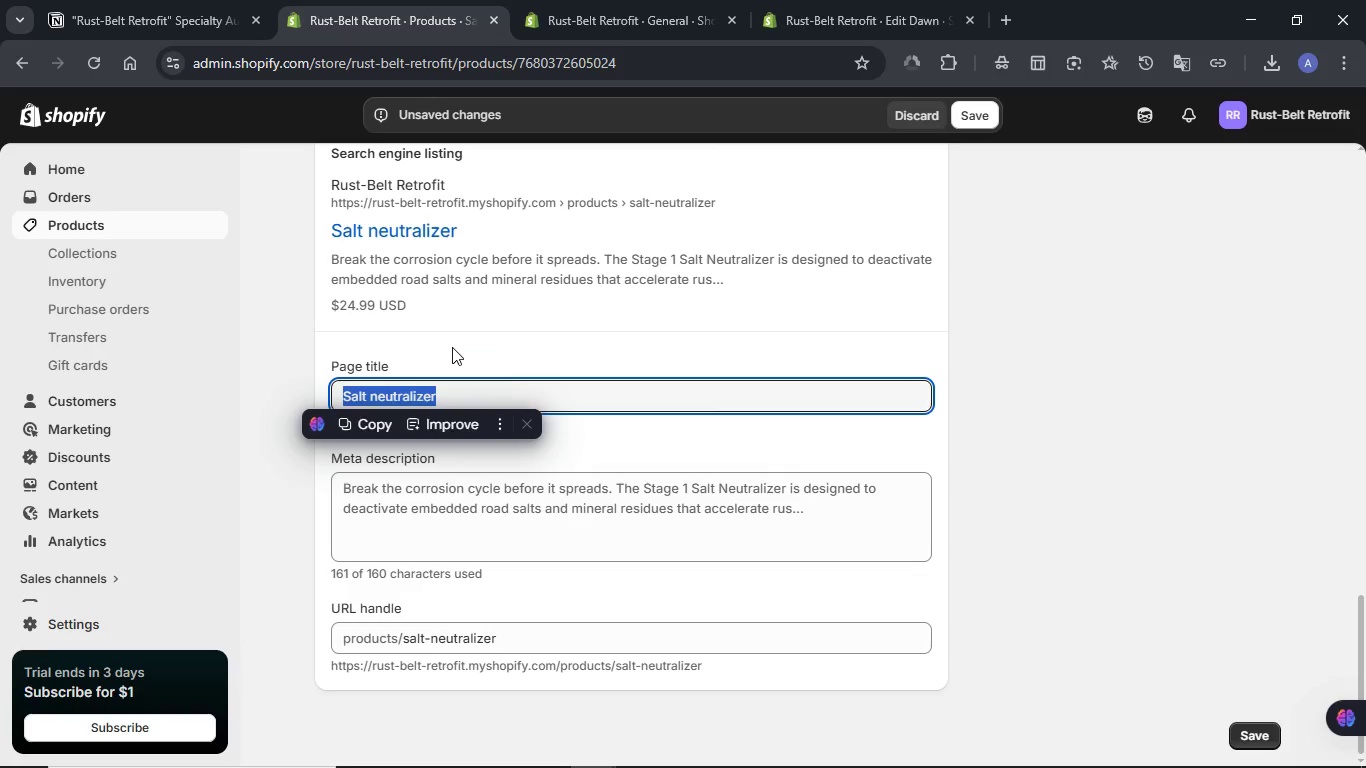 
key(Control+V)
 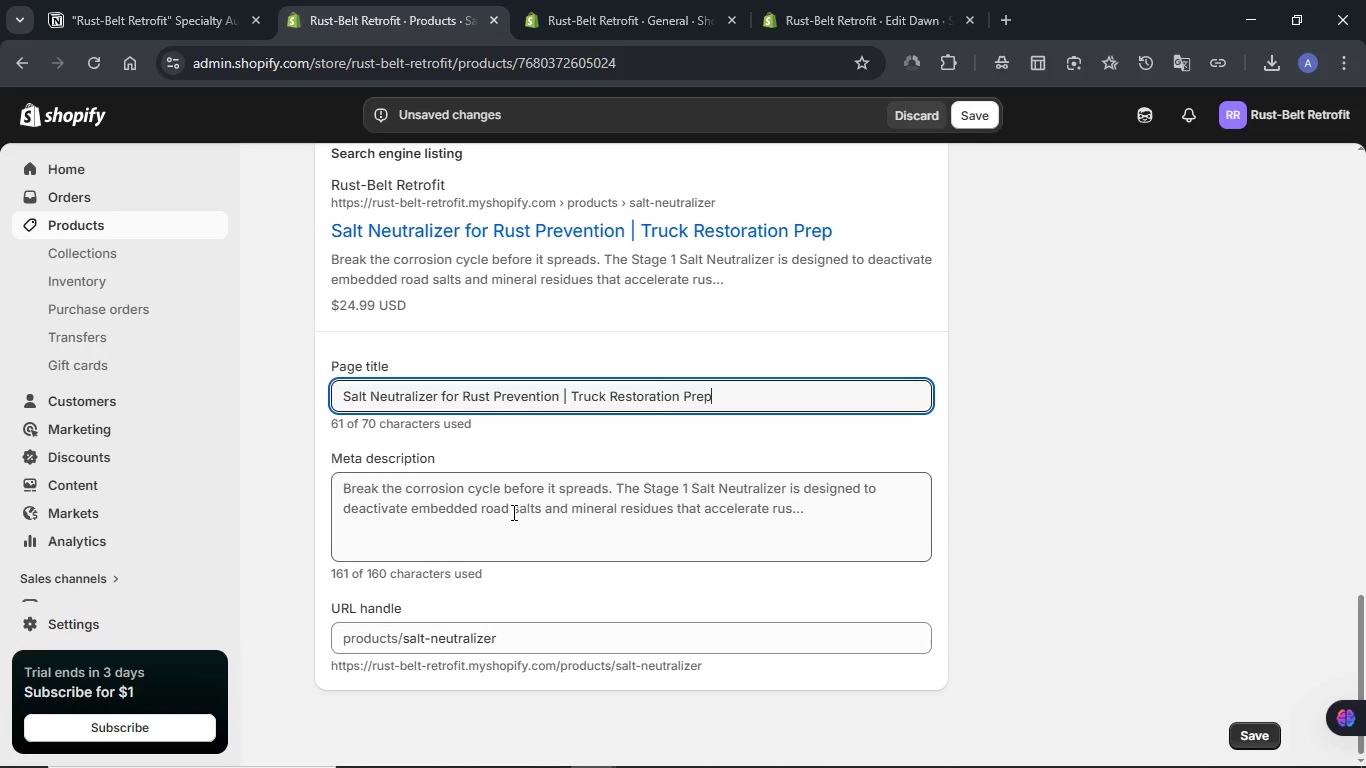 
double_click([512, 512])
 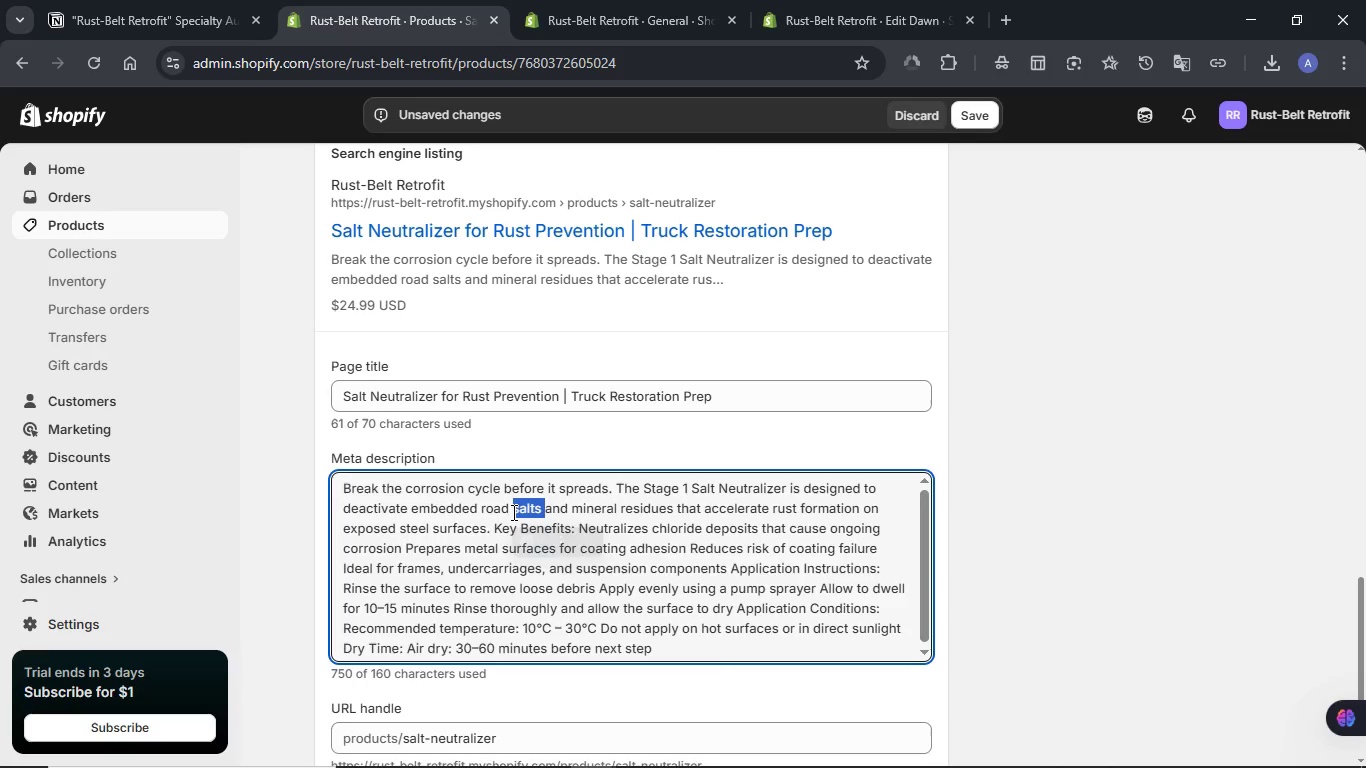 
key(Control+A)
 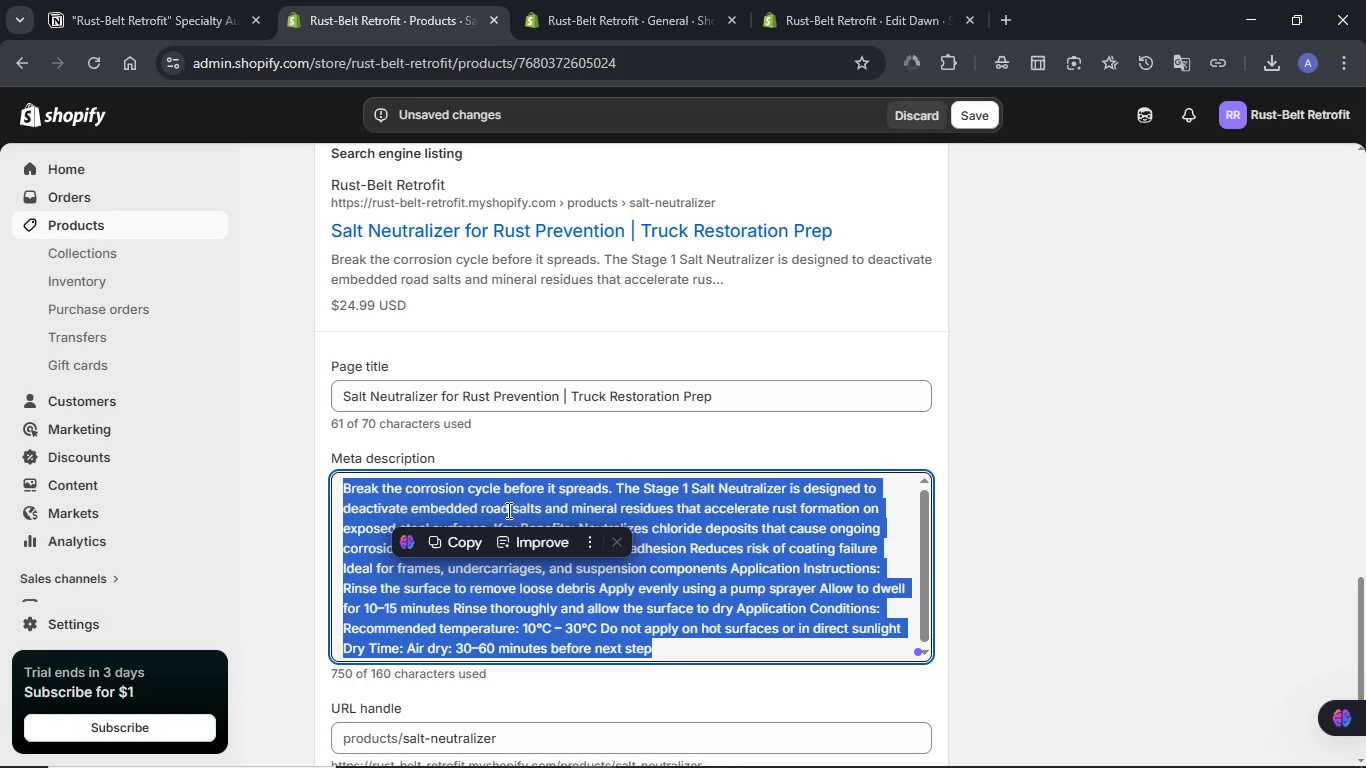 
key(Meta+V)
 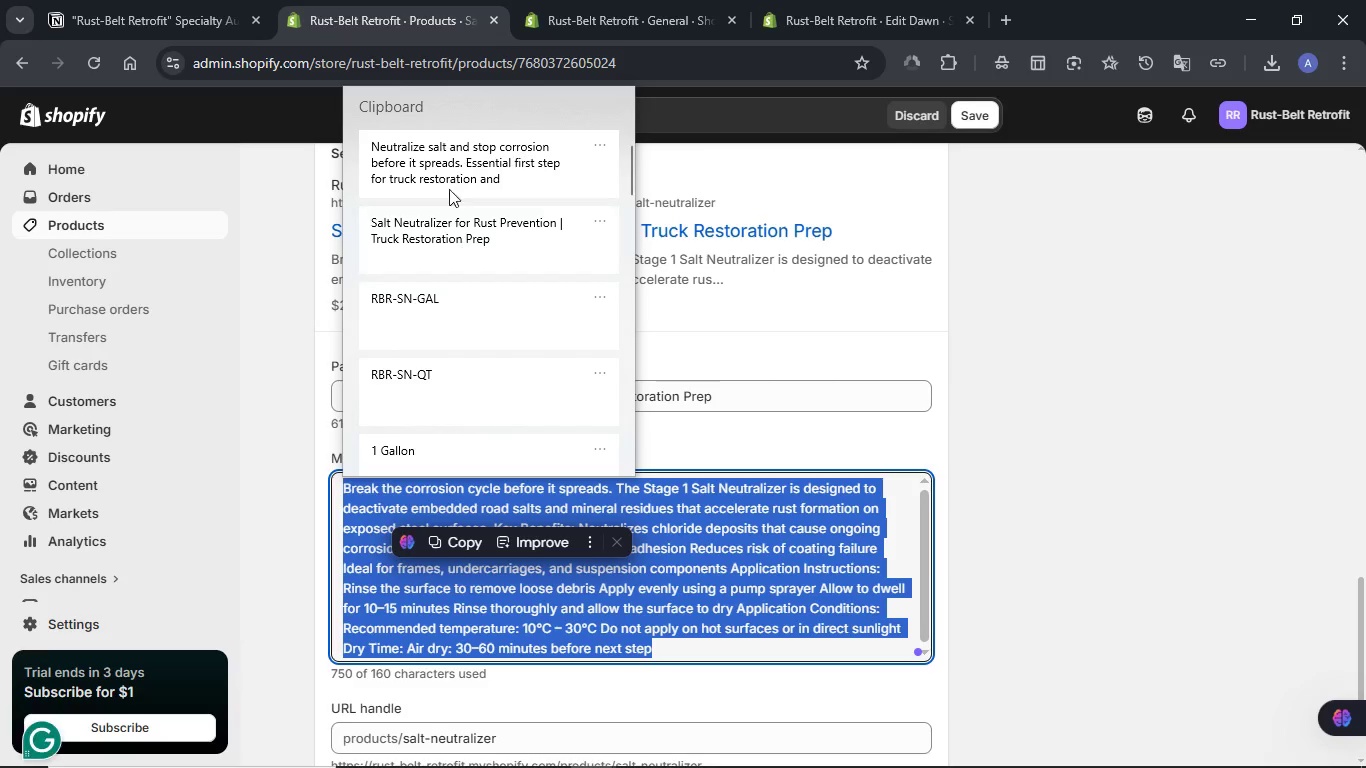 
left_click([446, 175])
 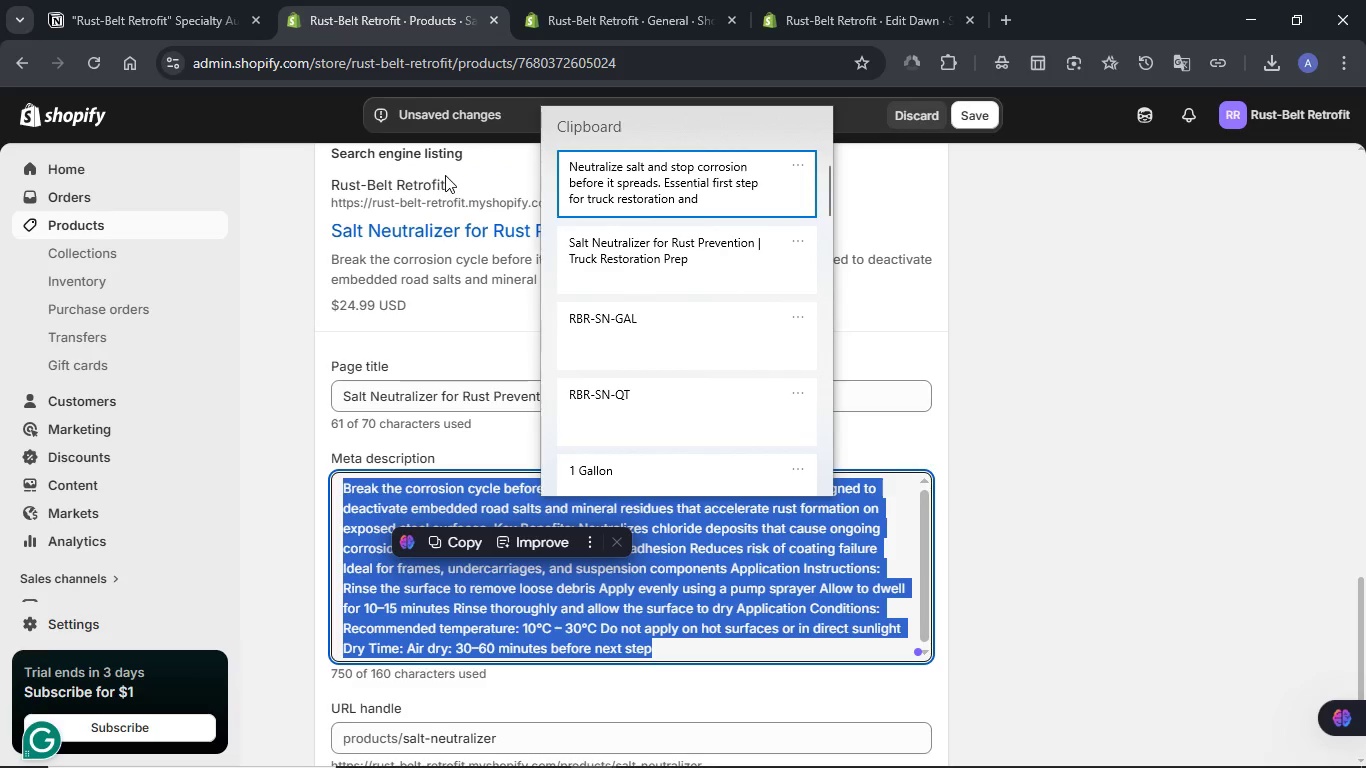 
key(Control+ControlLeft)
 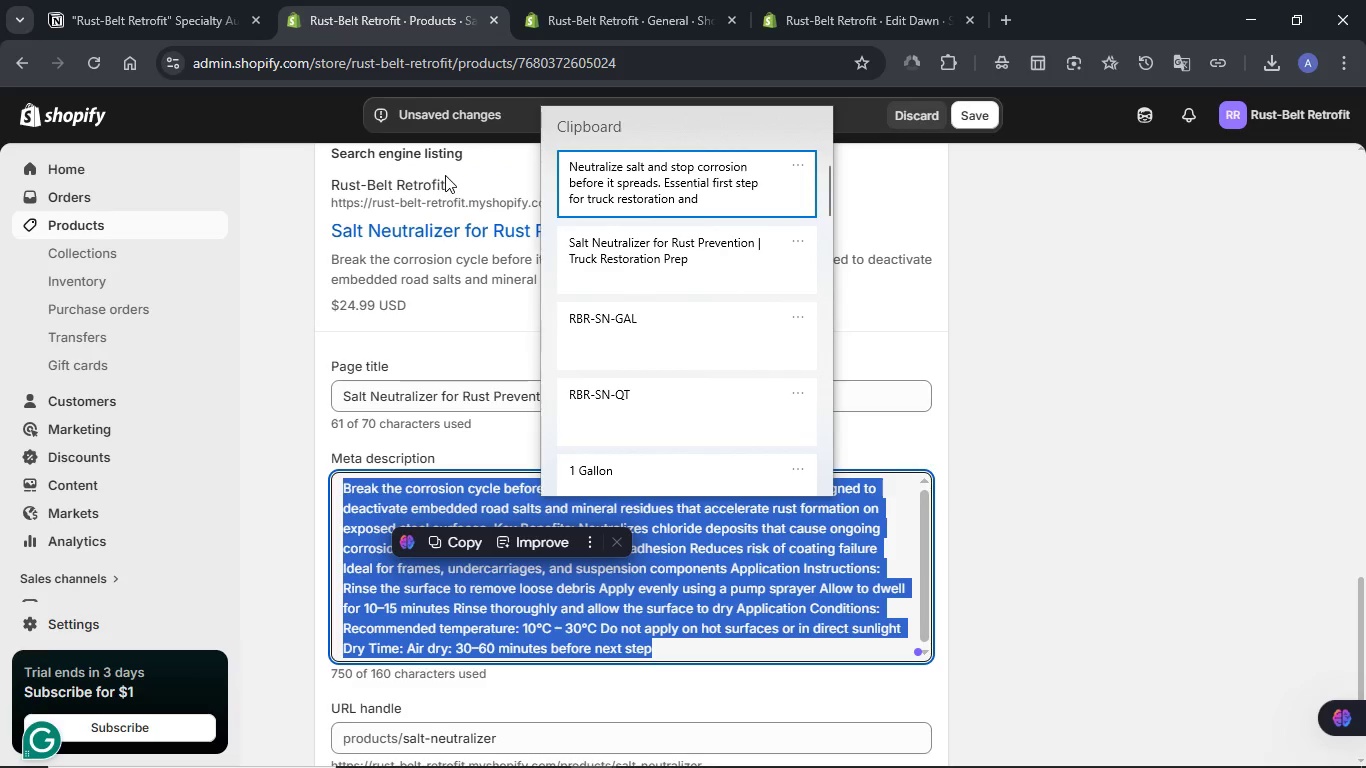 
key(Control+V)
 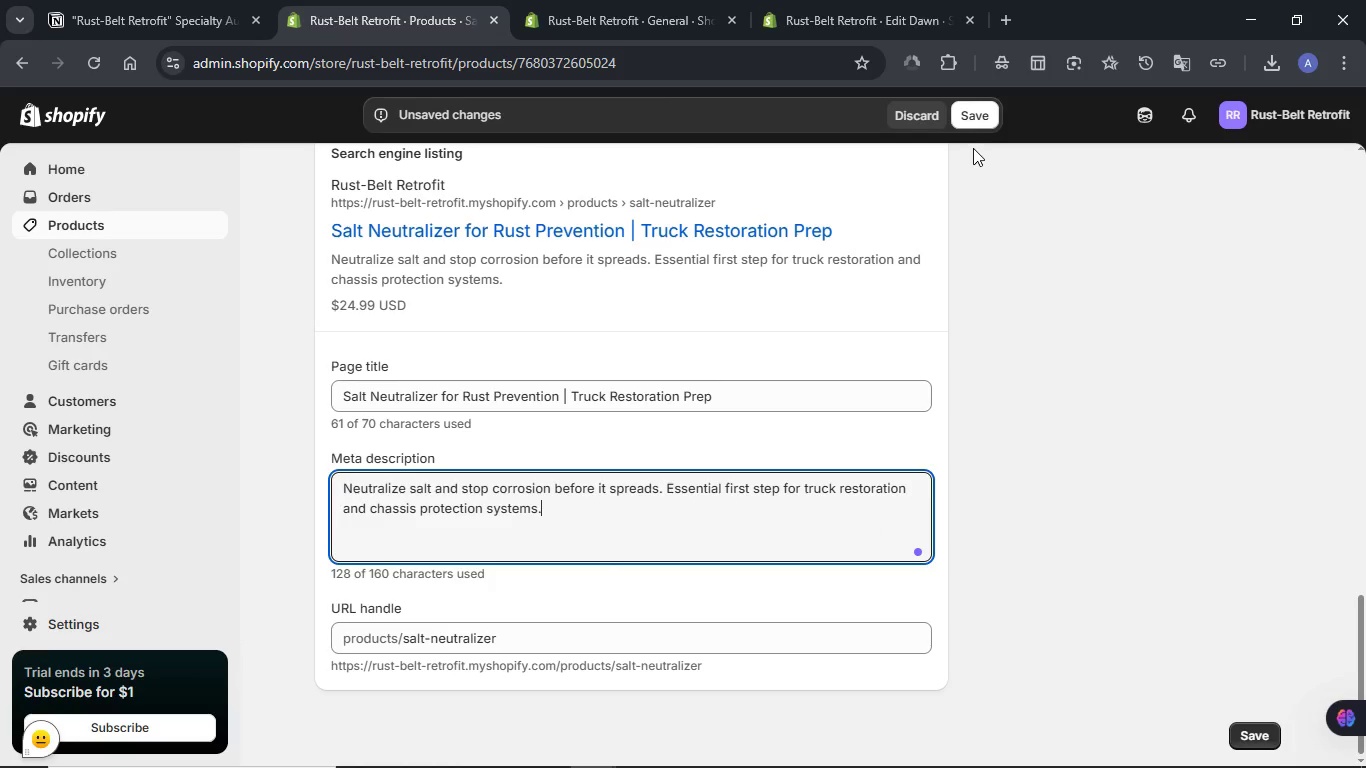 
left_click([964, 114])
 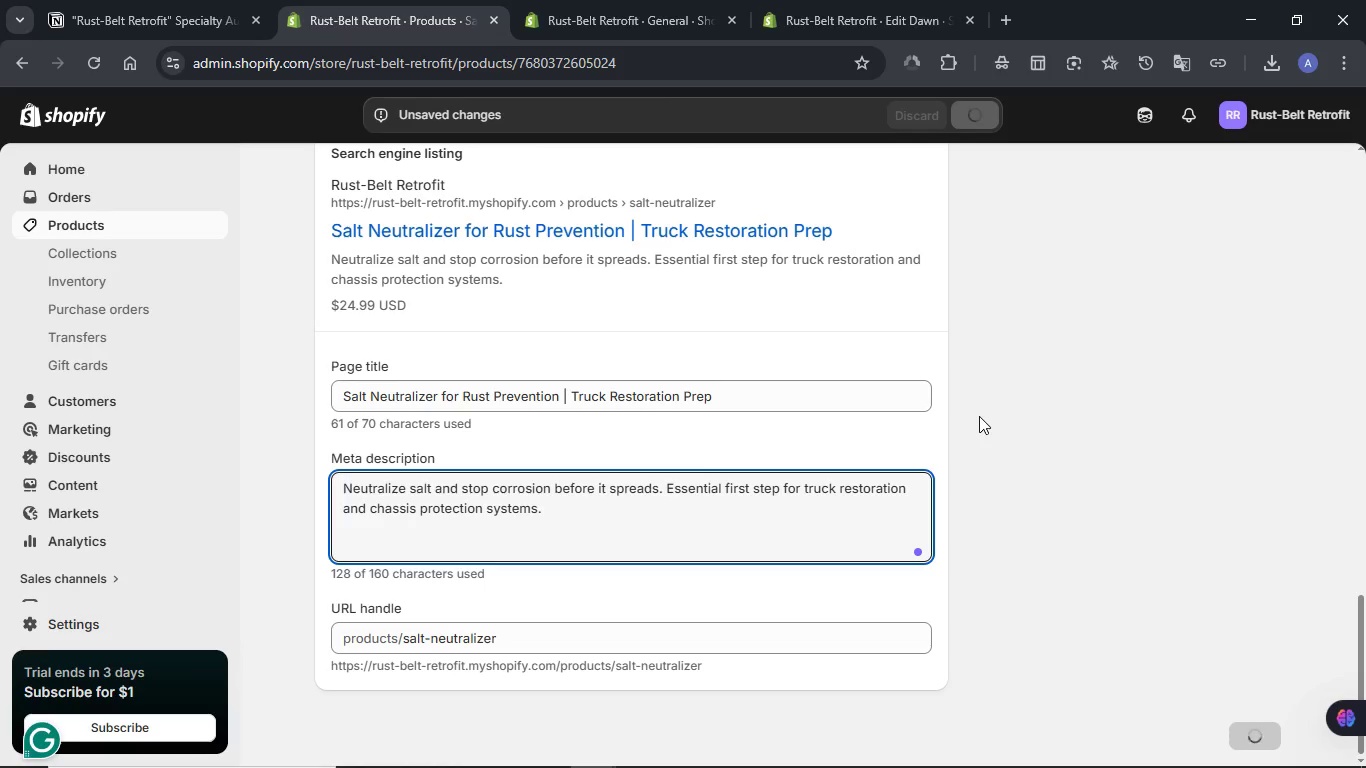 
wait(5.84)
 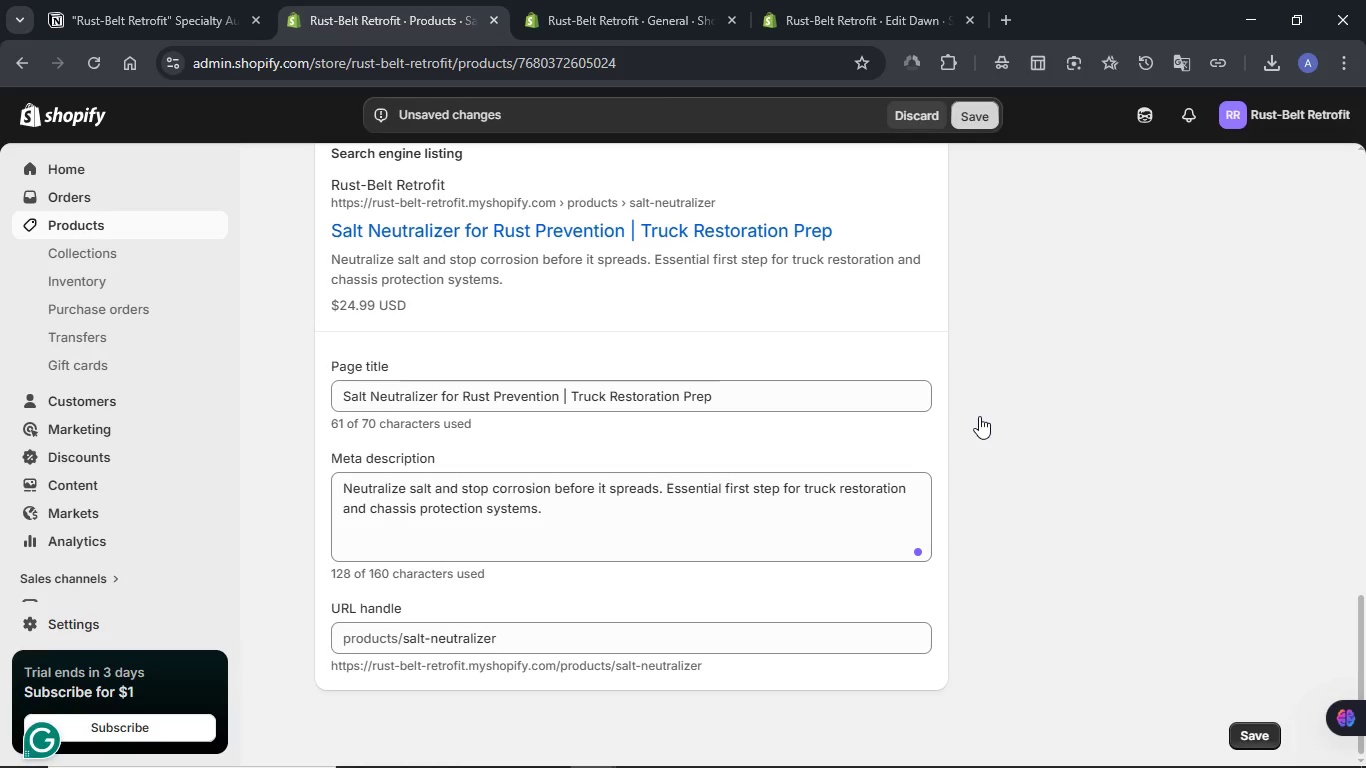 
left_click([140, 0])
 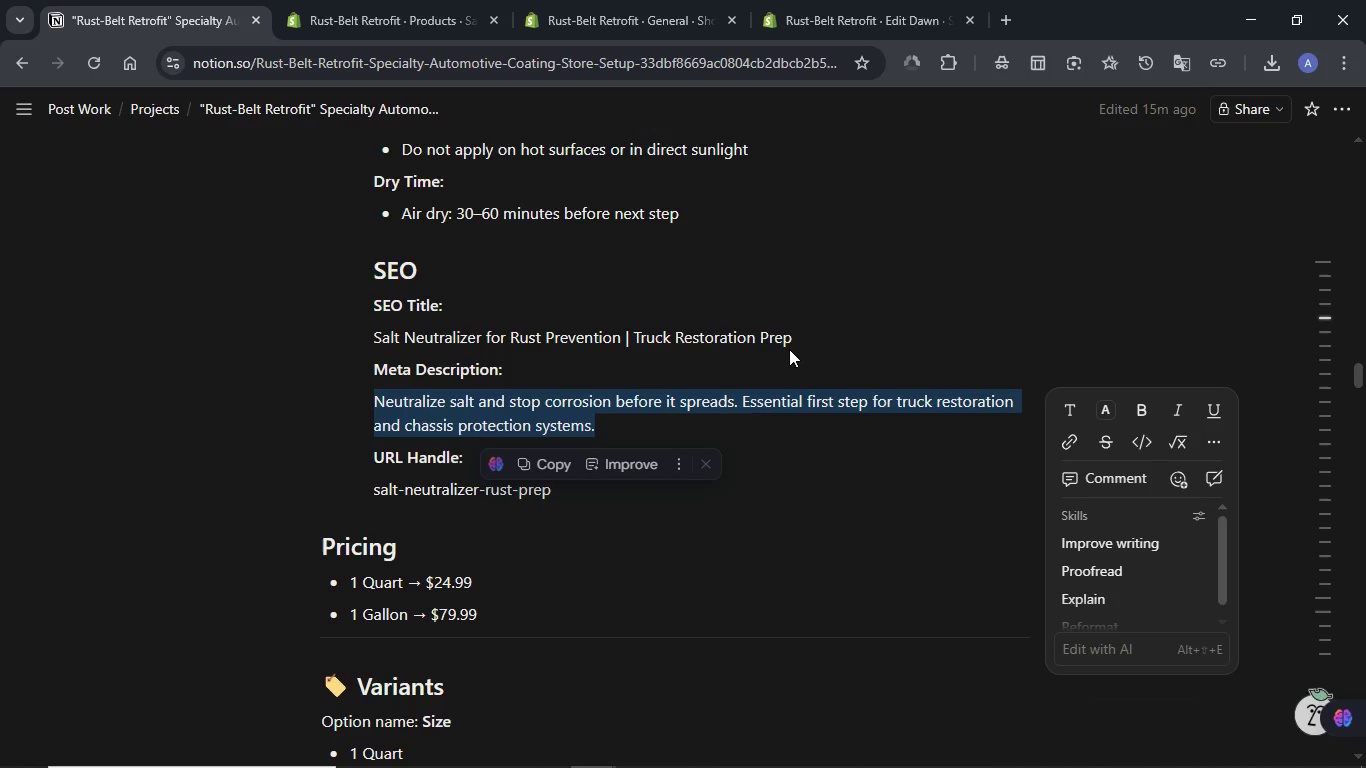 
scroll: coordinate [789, 349], scroll_direction: up, amount: 4.0
 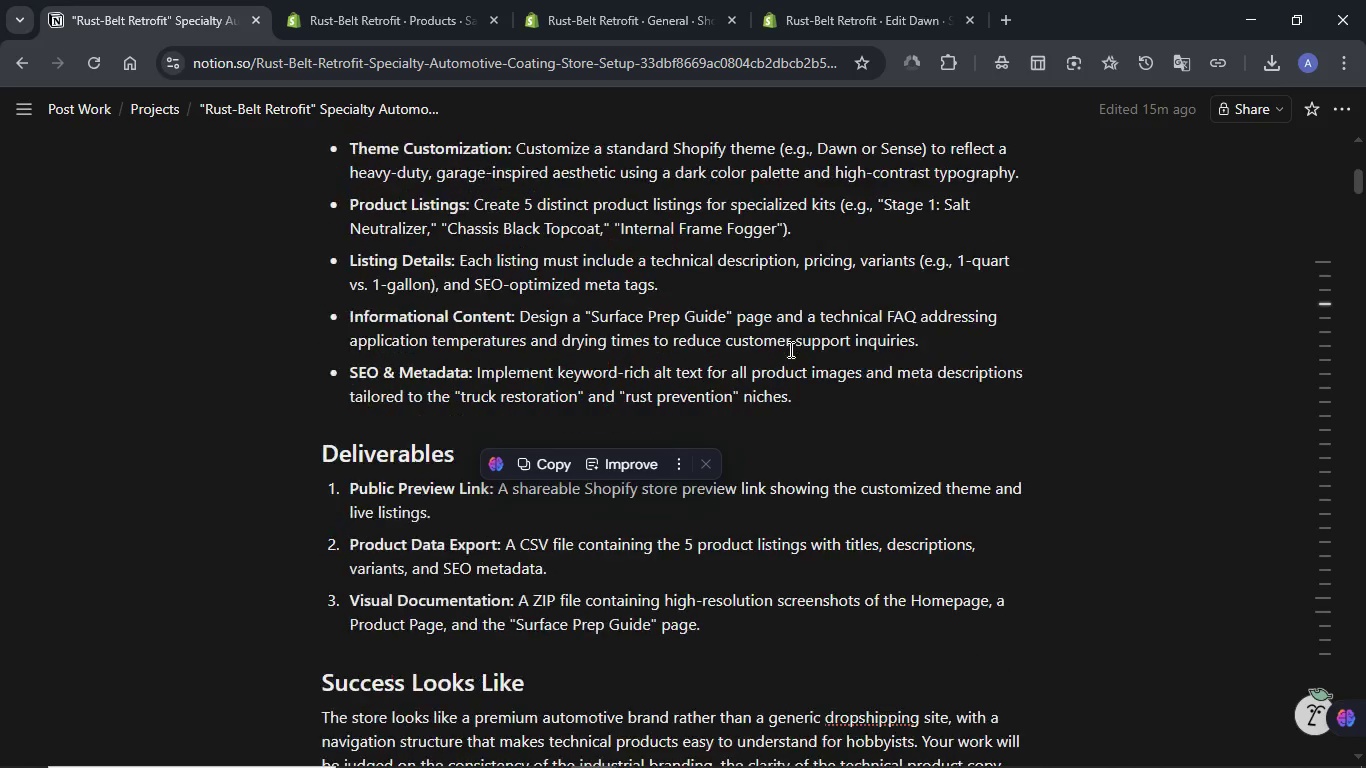 
scroll: coordinate [789, 349], scroll_direction: down, amount: 1.0
 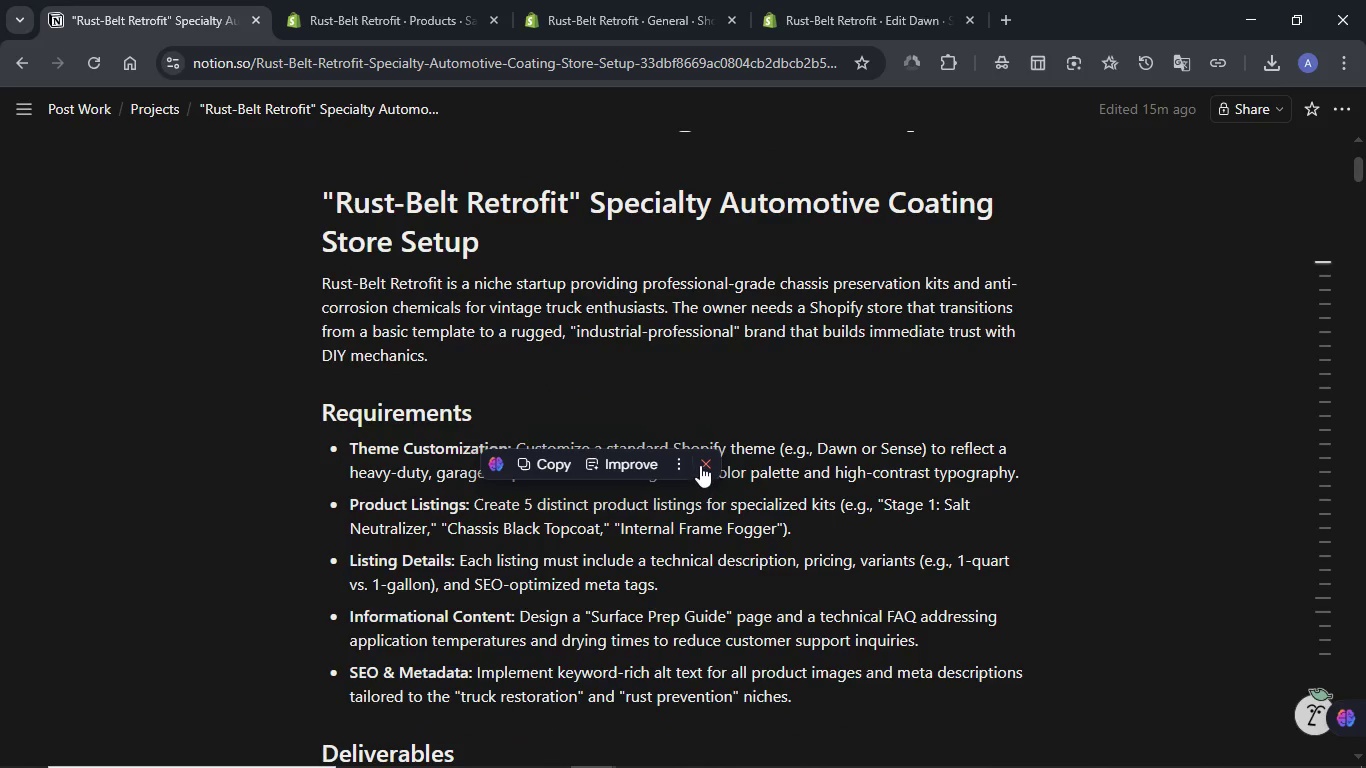 
left_click([706, 464])
 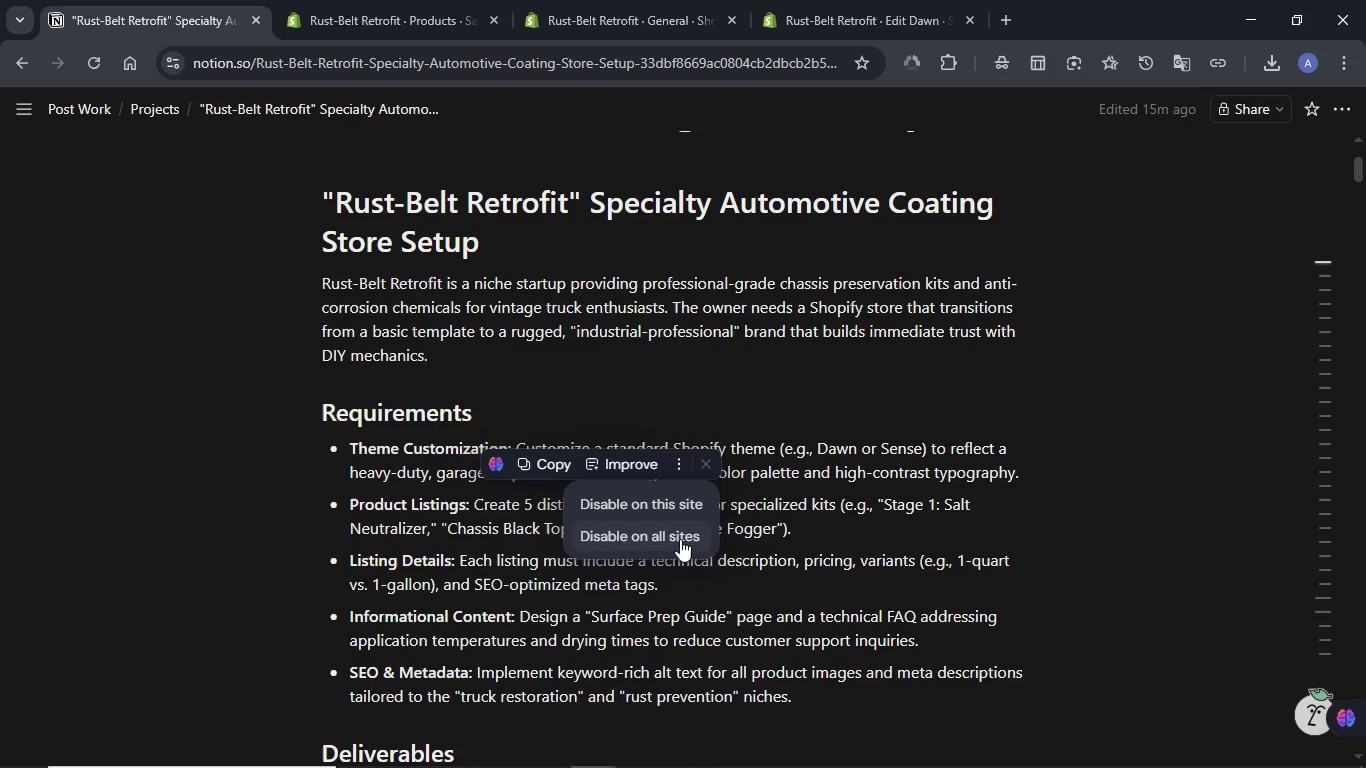 
left_click([680, 539])
 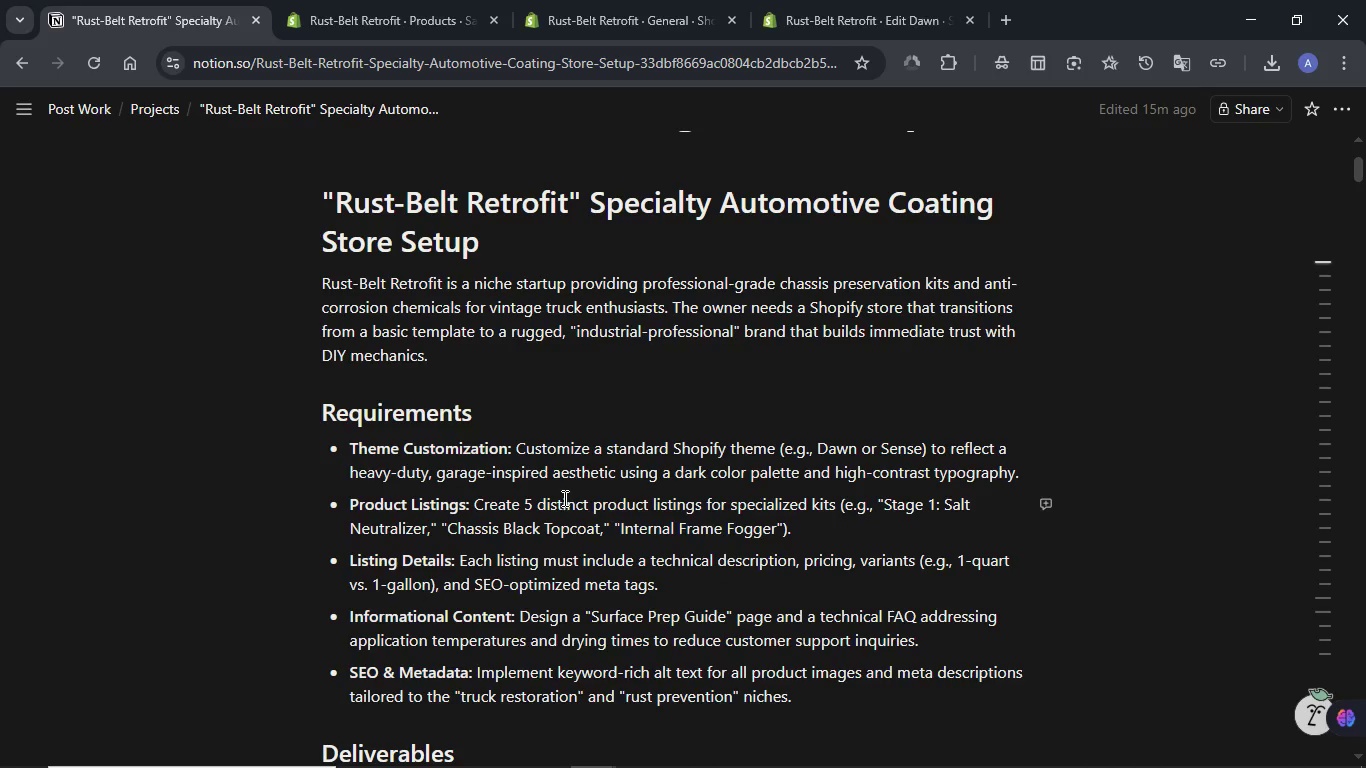 
scroll: coordinate [912, 388], scroll_direction: down, amount: 2.0
 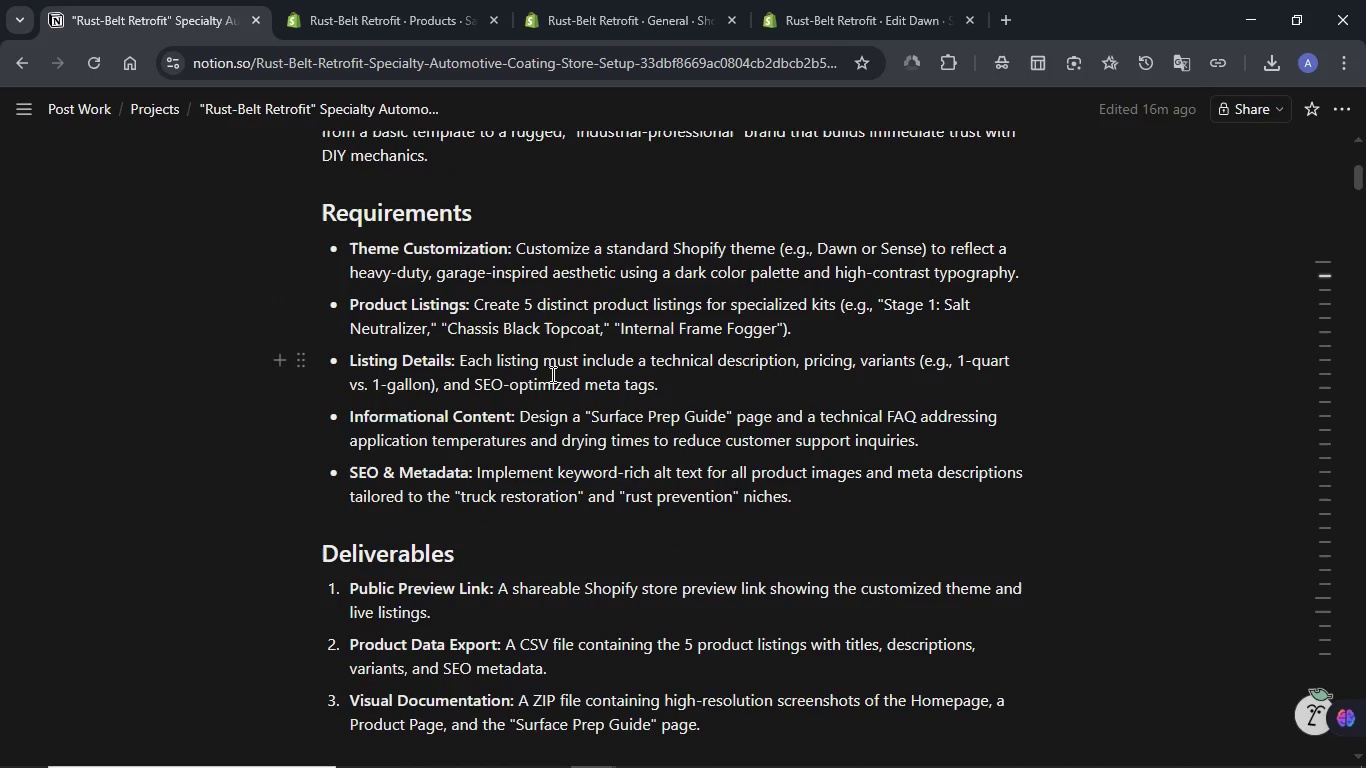 
wait(12.9)
 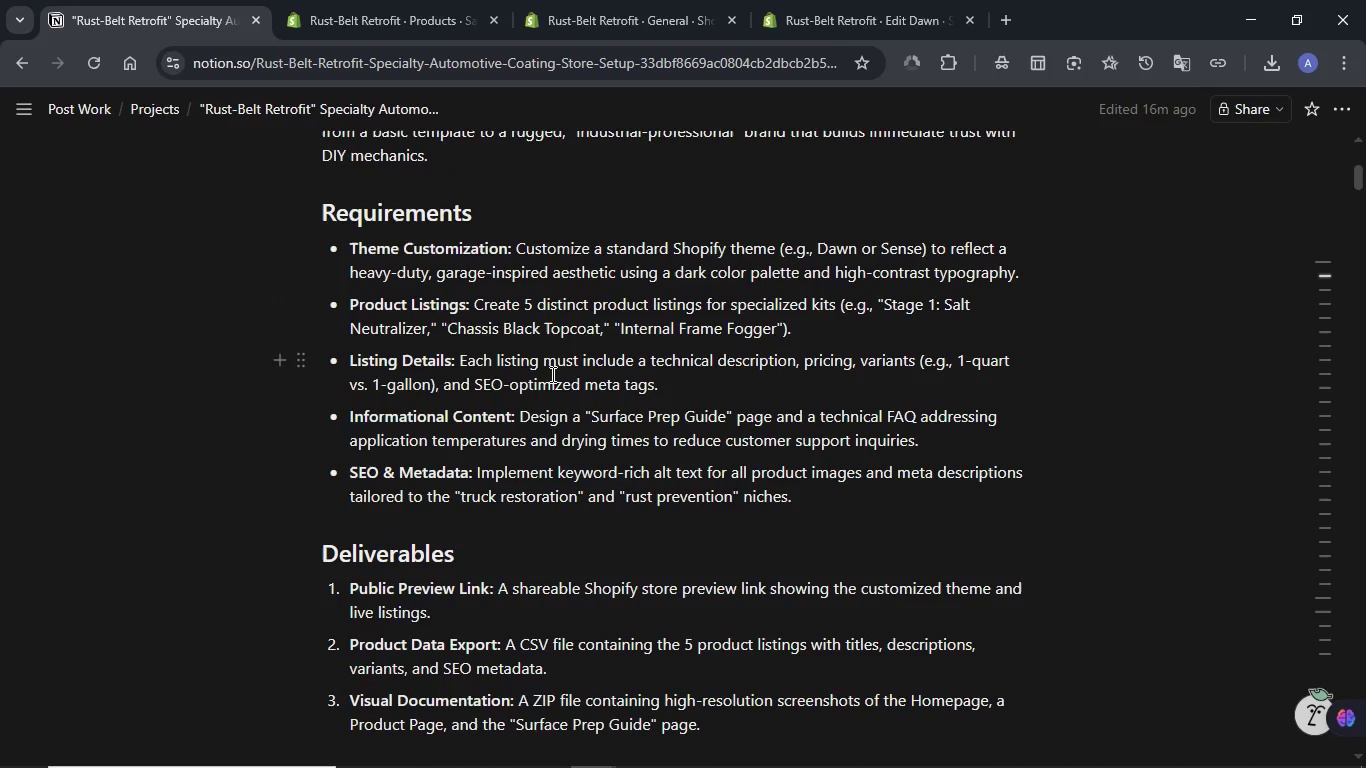 
scroll: coordinate [551, 374], scroll_direction: up, amount: 3.0
 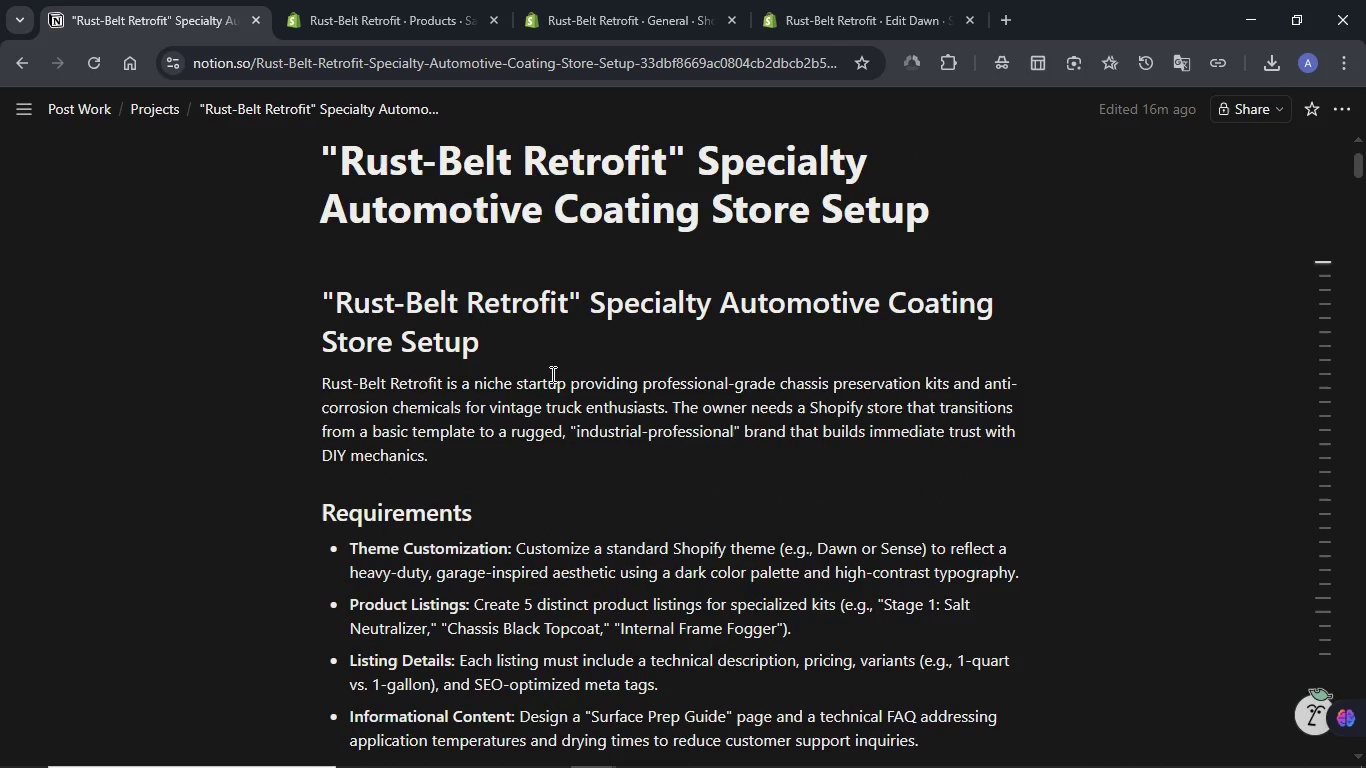 
wait(9.34)
 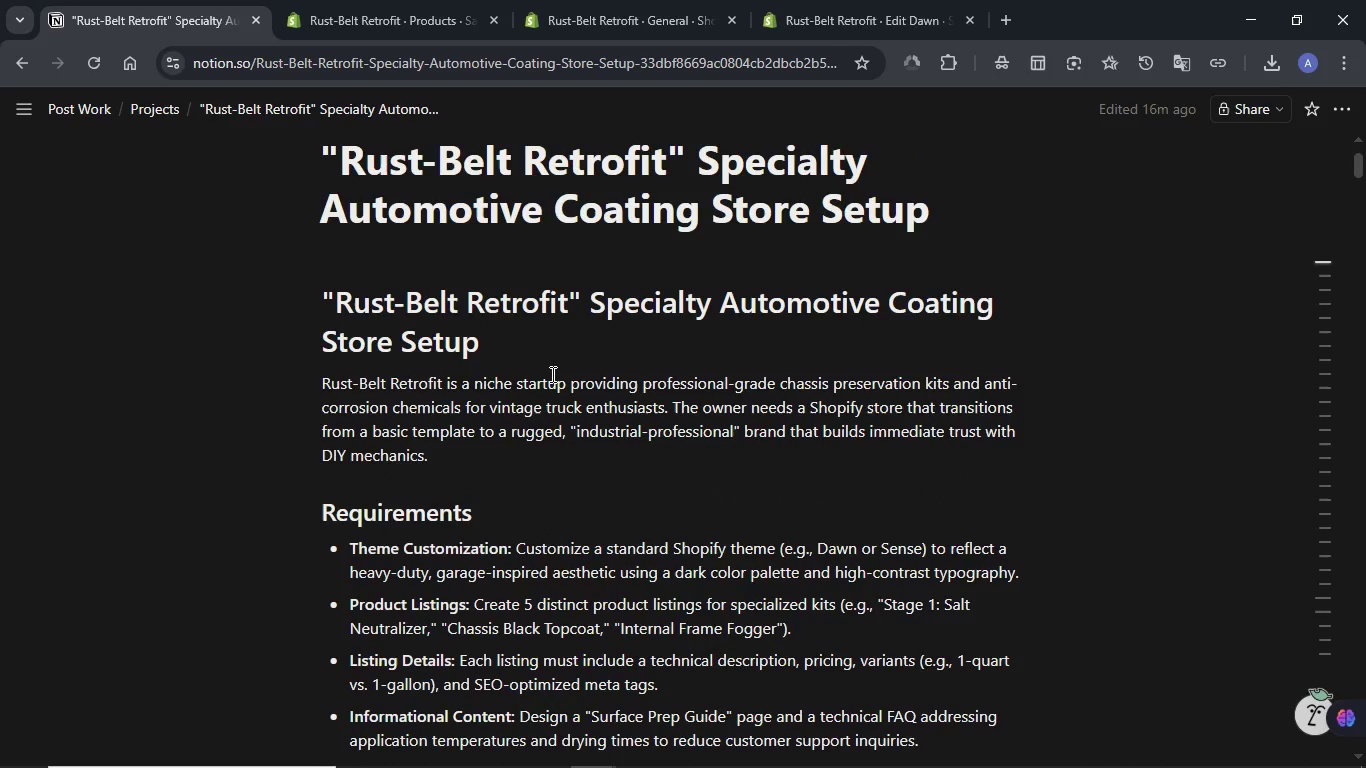 
left_click_drag(start_coordinate=[727, 304], to_coordinate=[994, 302])
 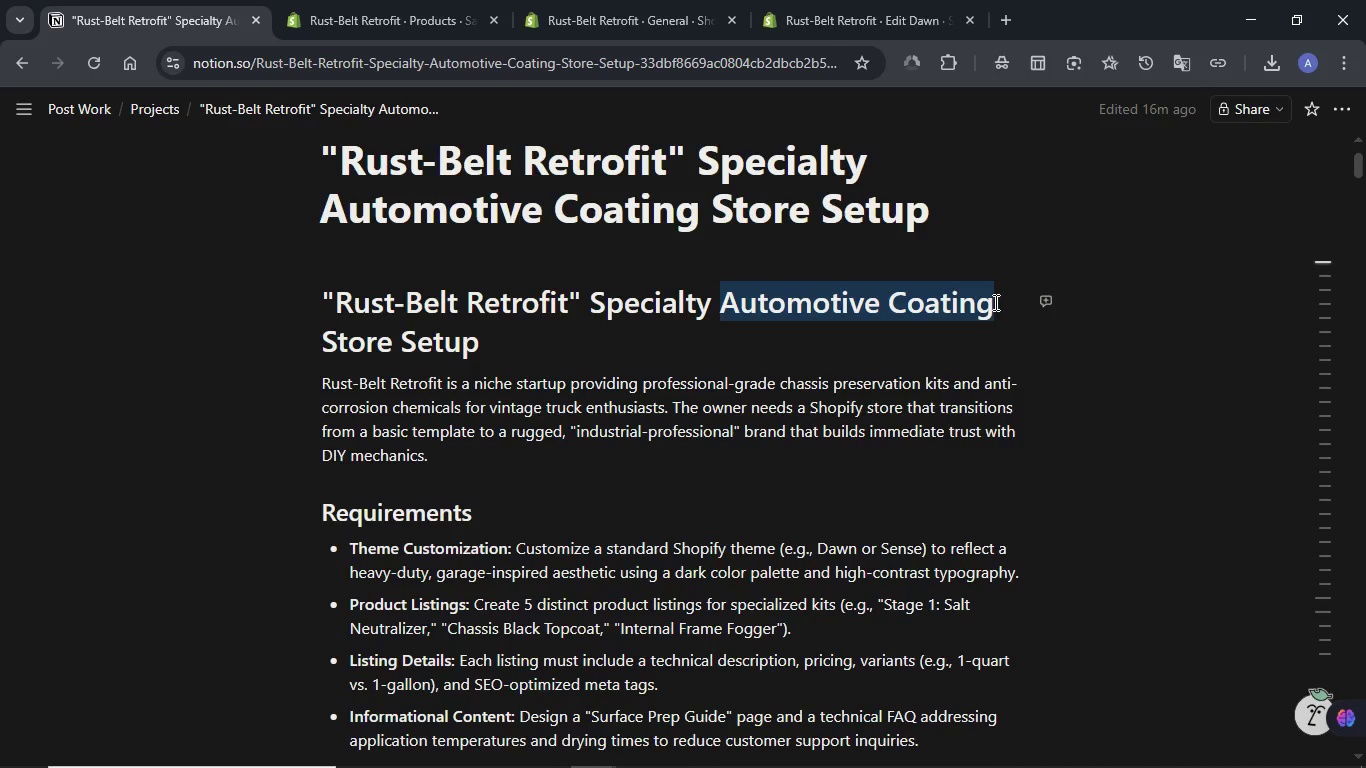 
key(Control+C)
 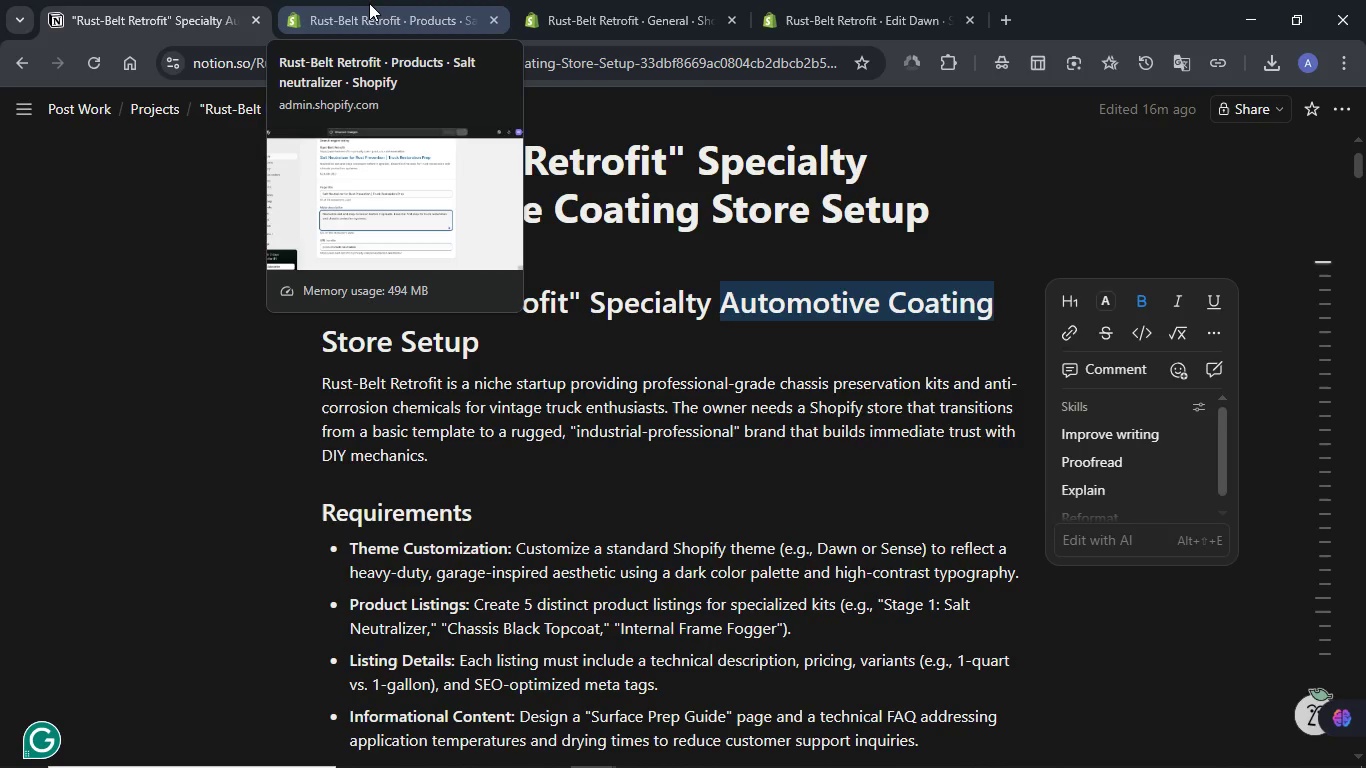 
left_click([369, 3])
 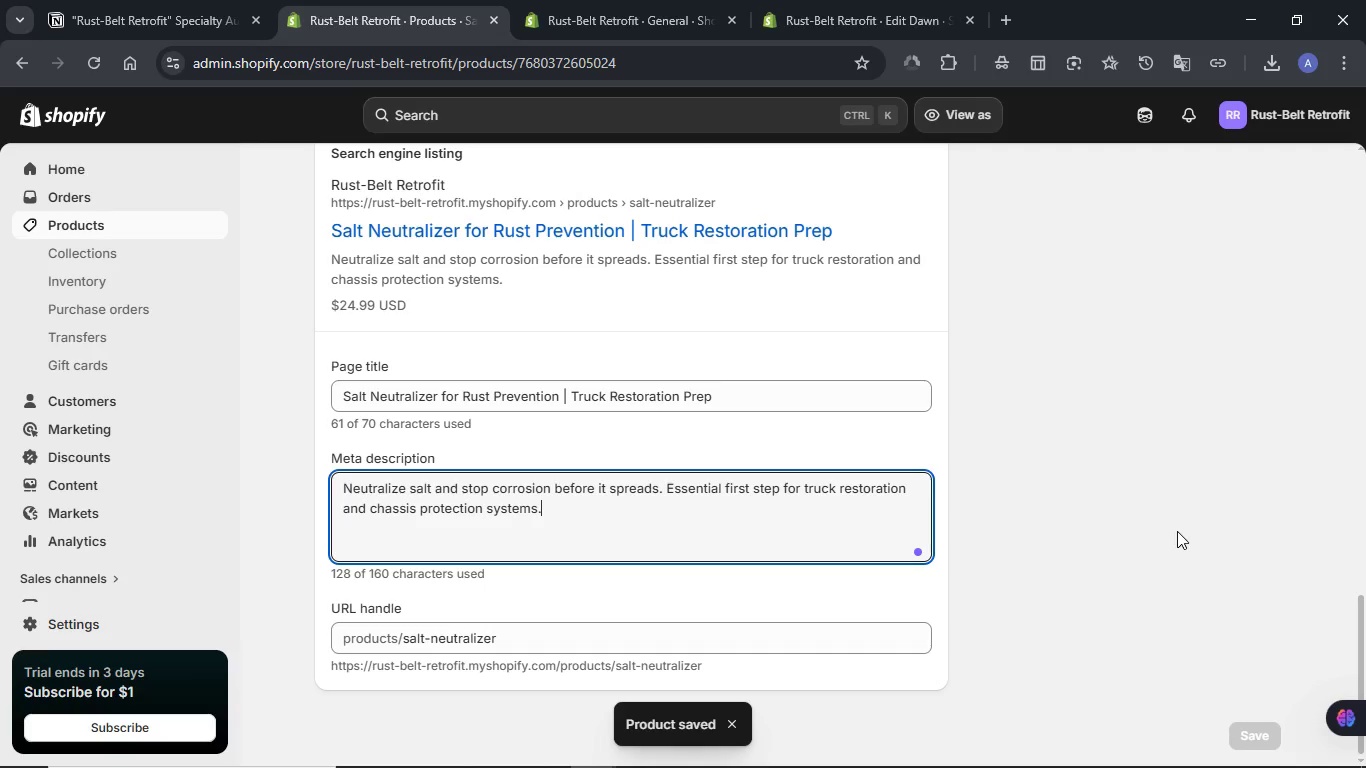 
scroll: coordinate [1166, 521], scroll_direction: up, amount: 11.0
 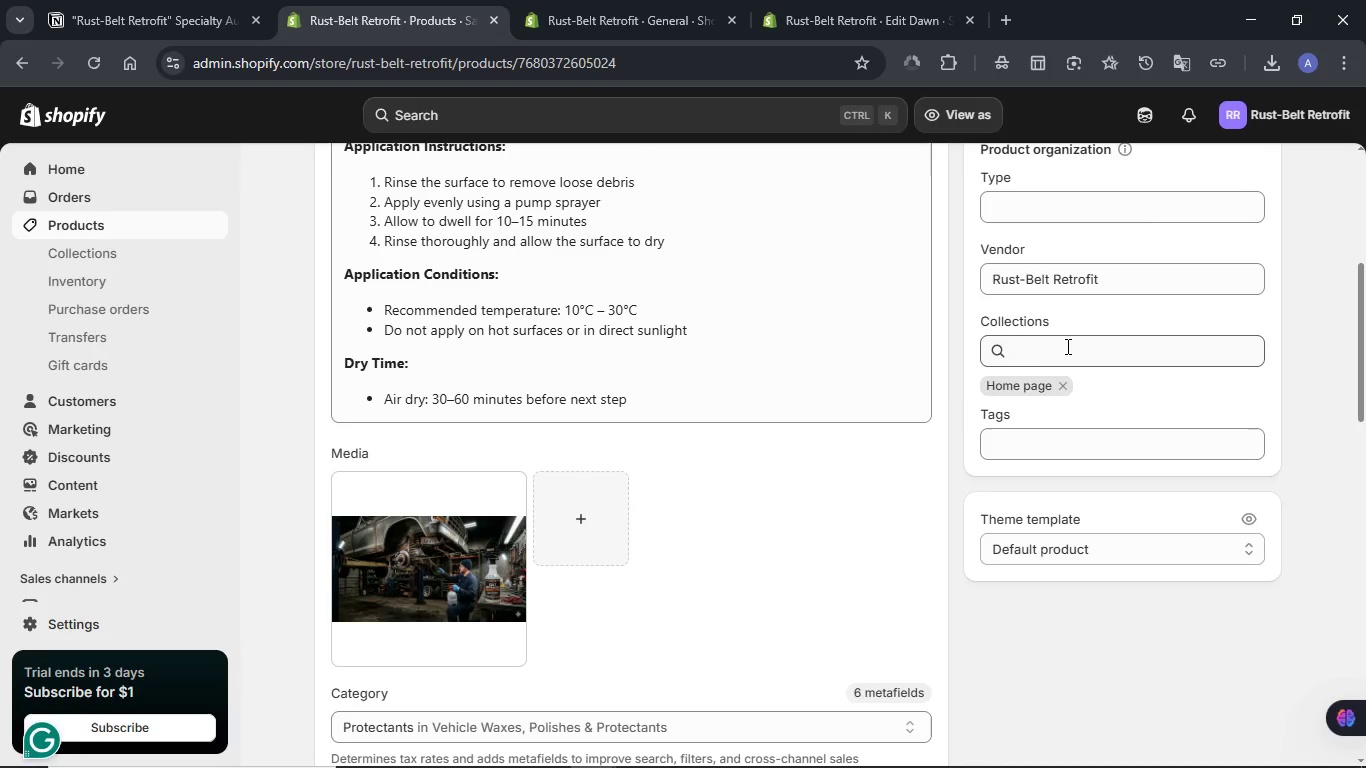 
left_click([1057, 349])
 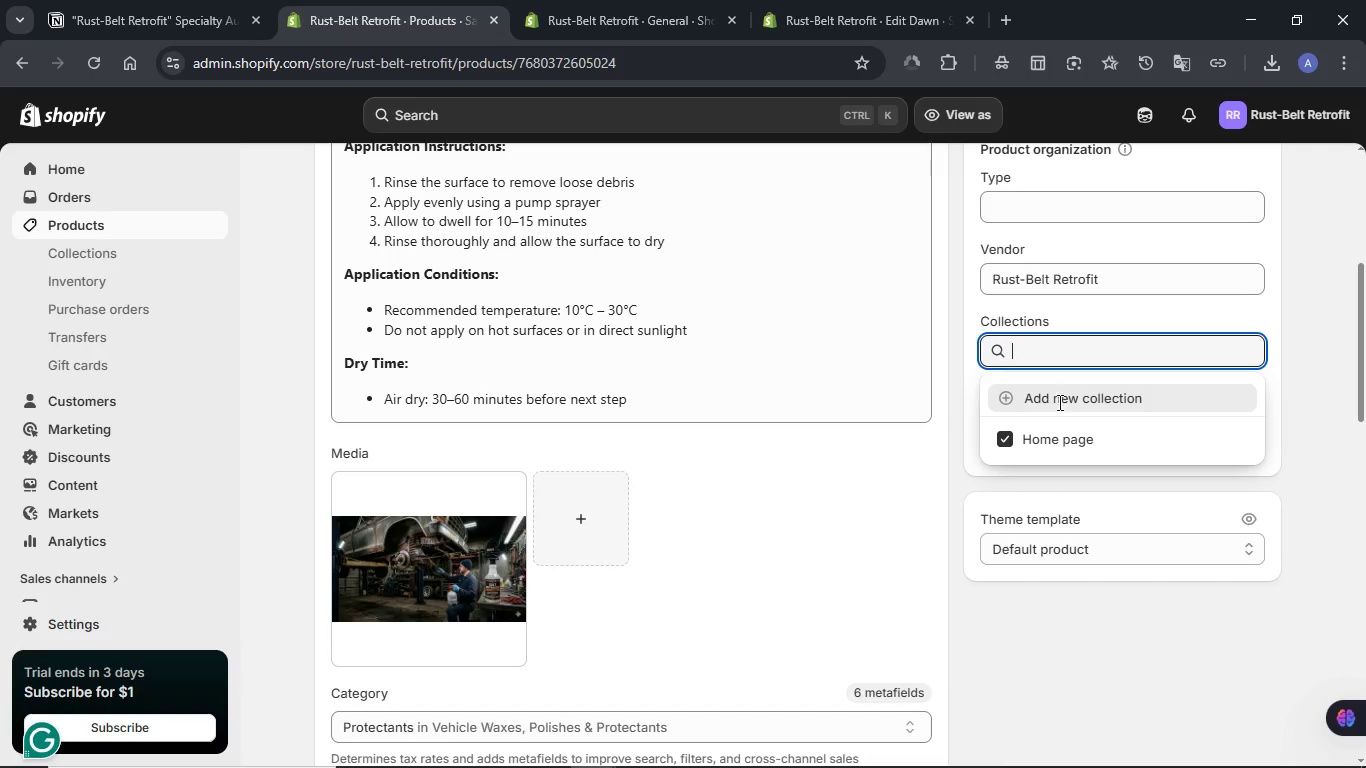 
left_click([1058, 403])
 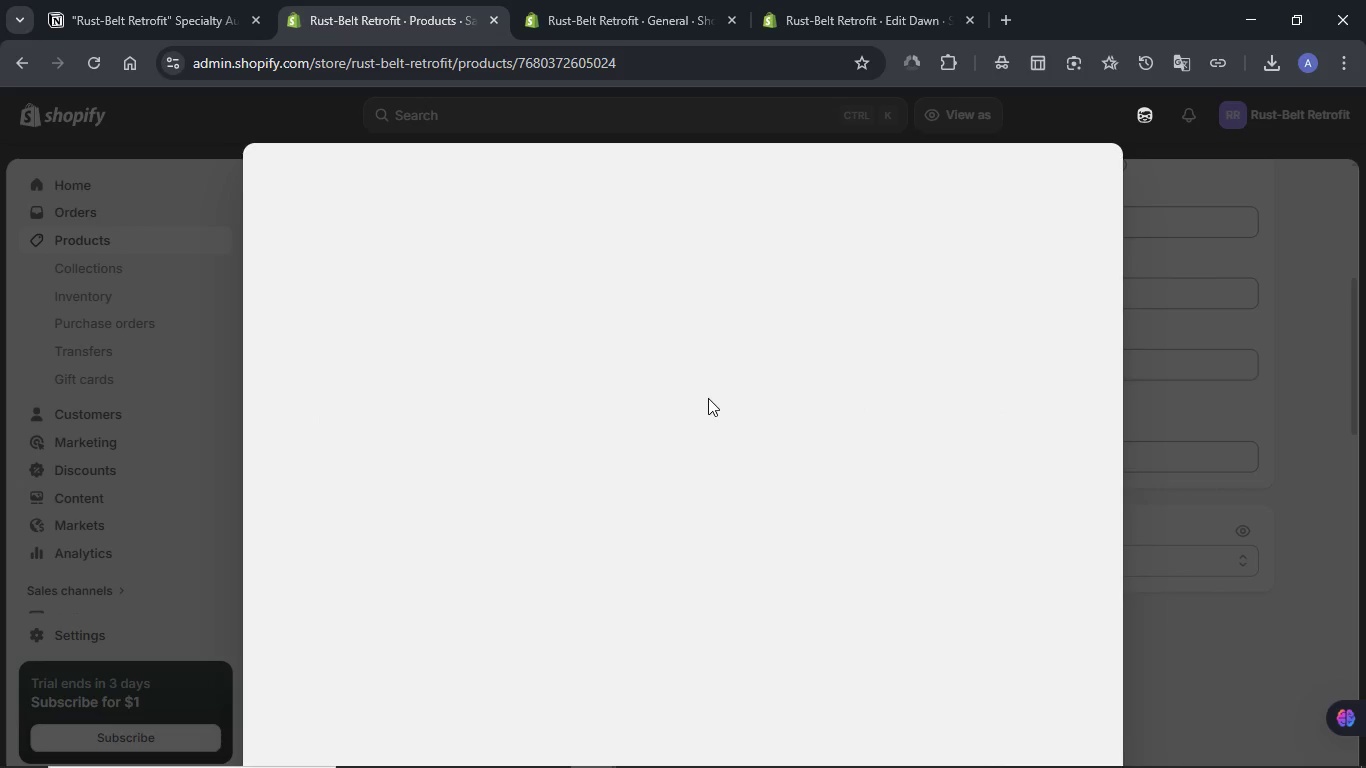 
wait(10.78)
 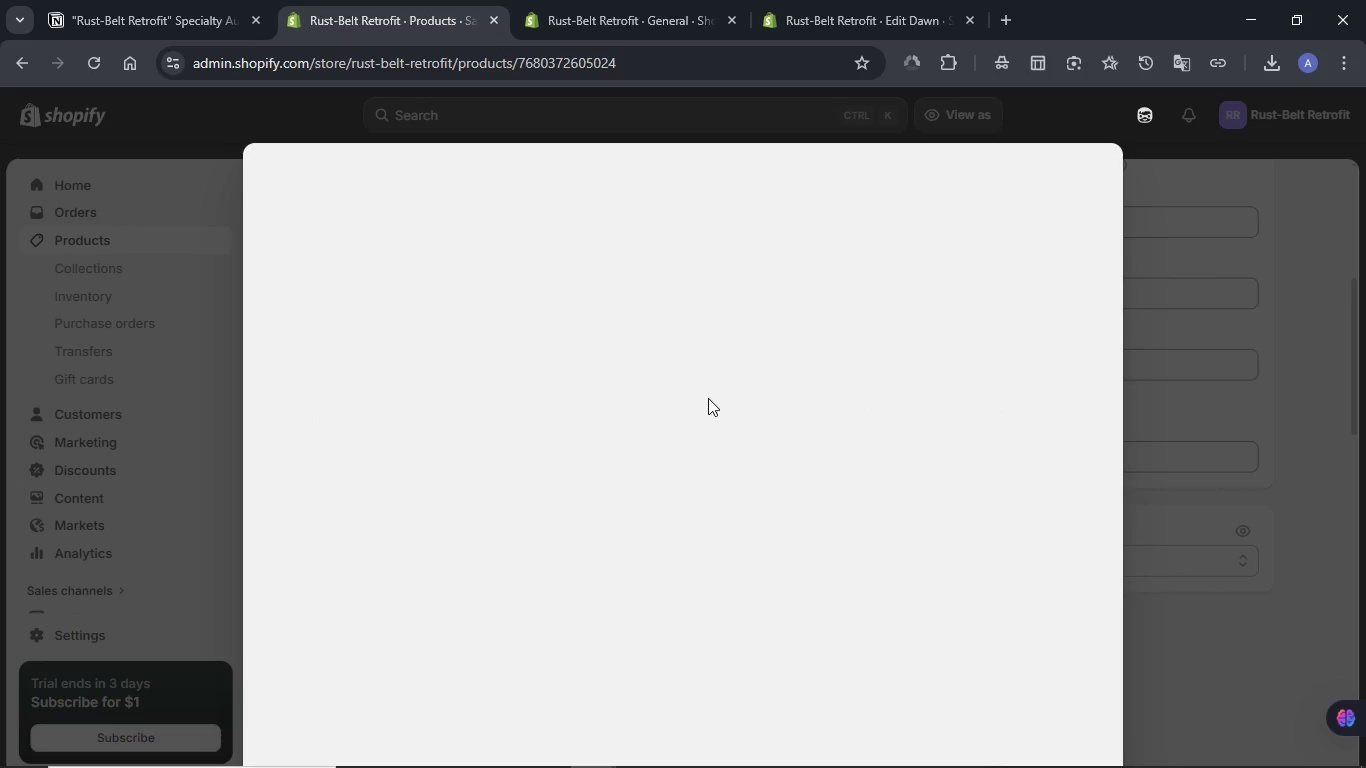 
left_click([484, 252])
 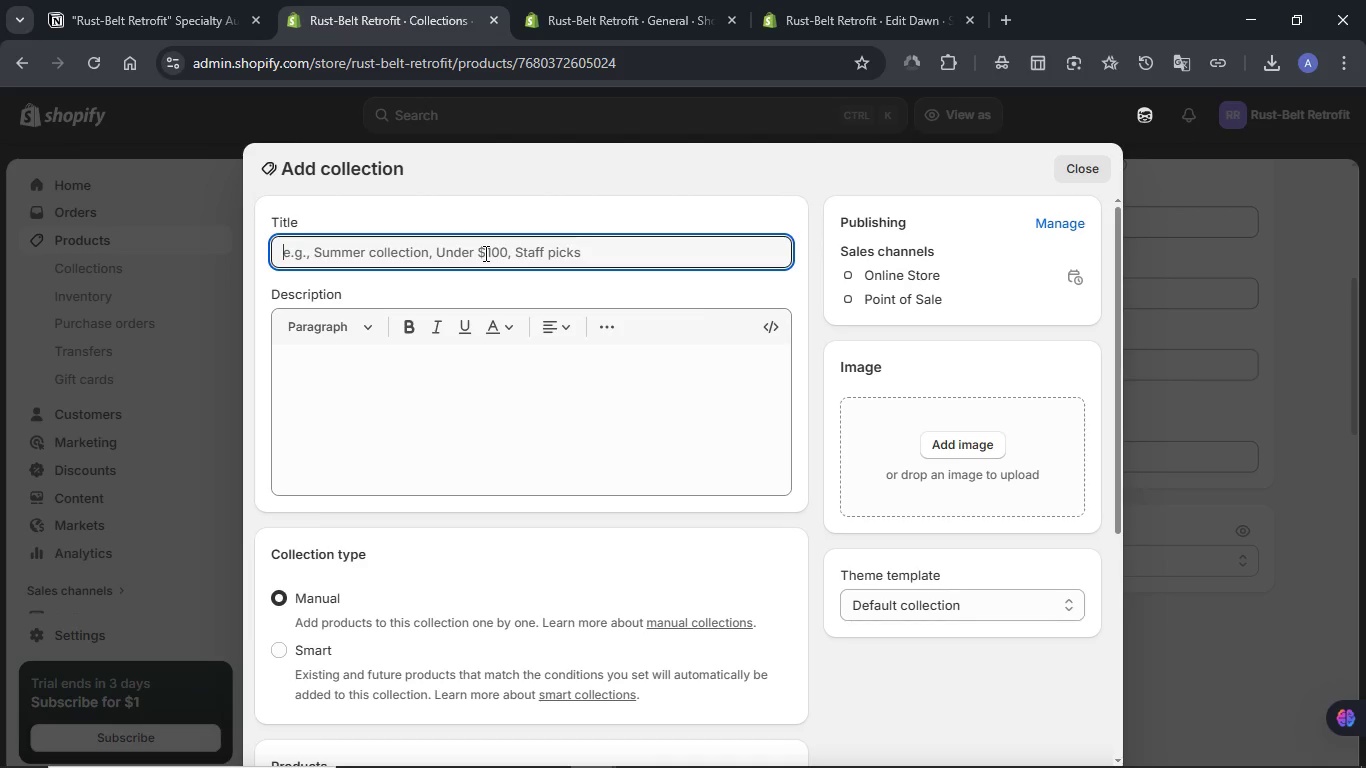 
key(Meta+V)
 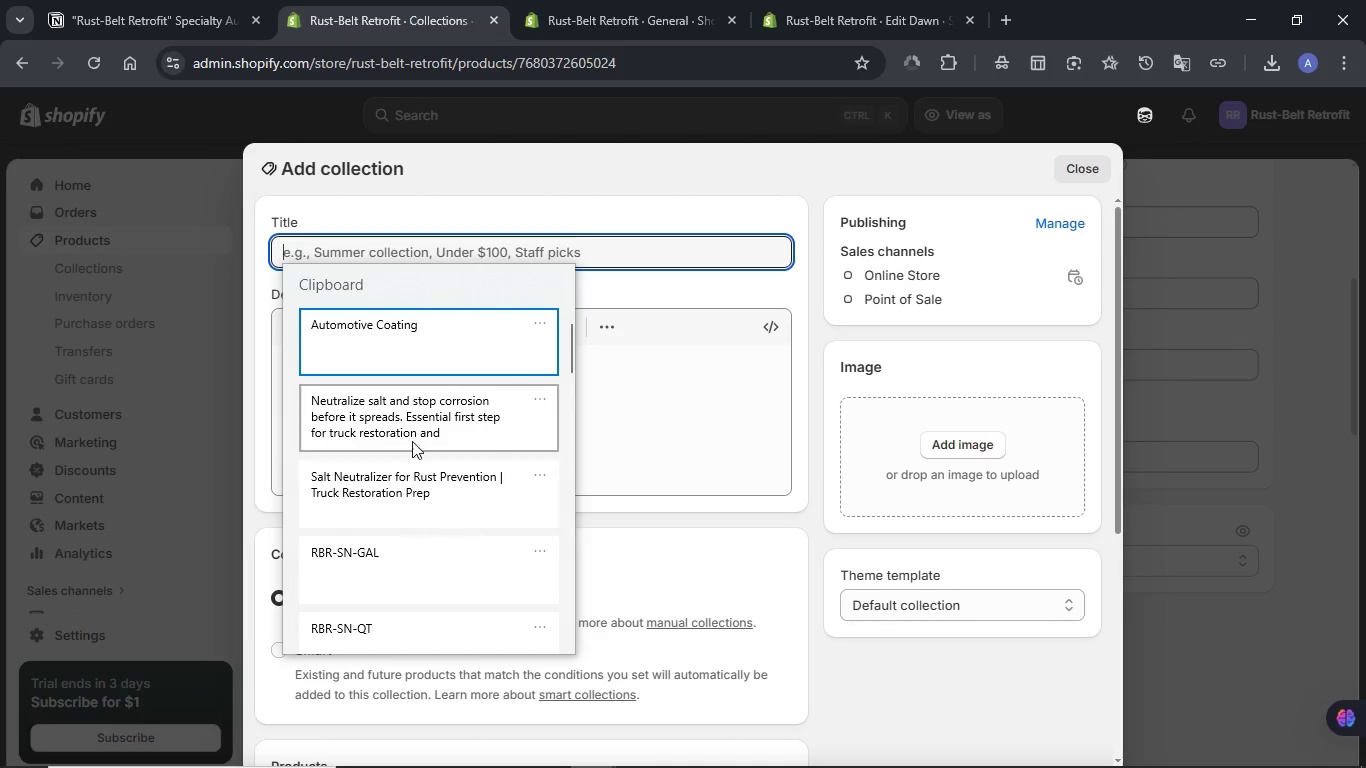 
left_click([411, 334])
 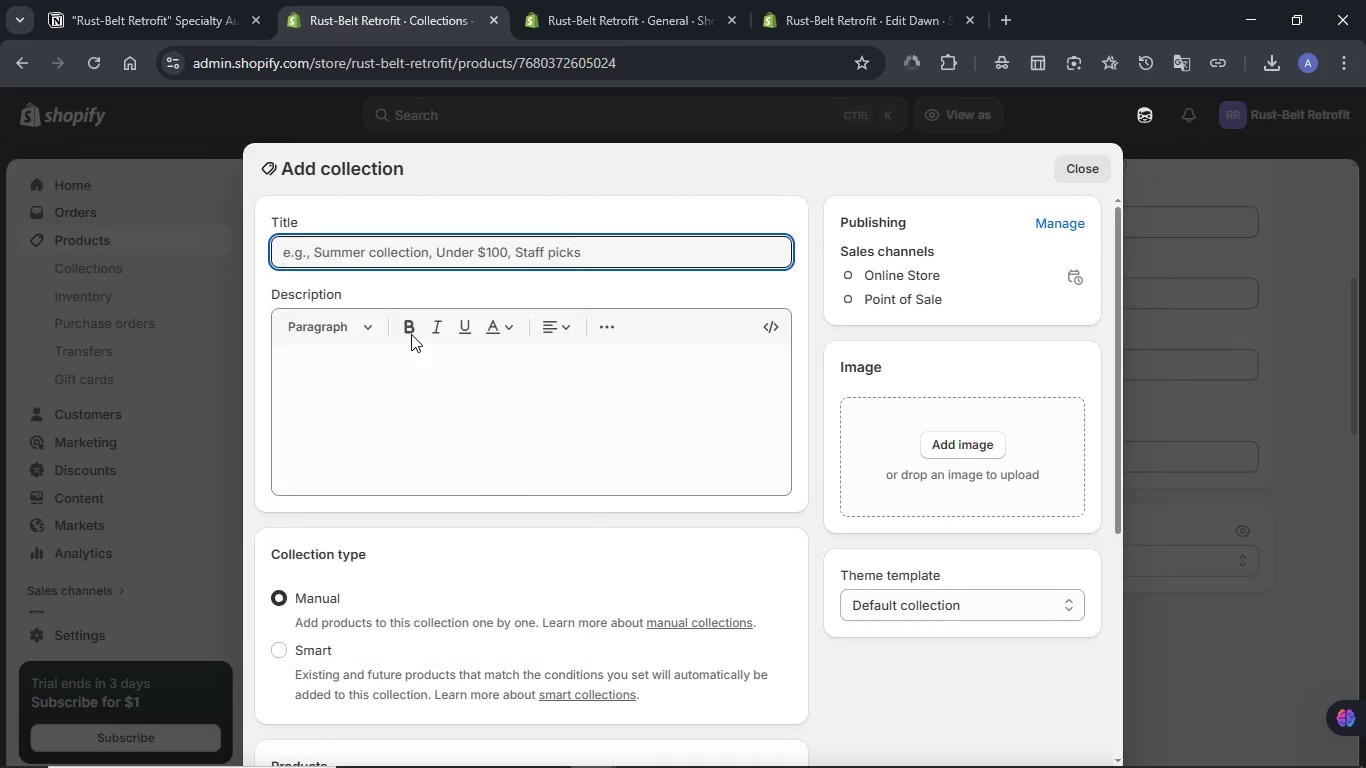 
key(Control+ControlLeft)
 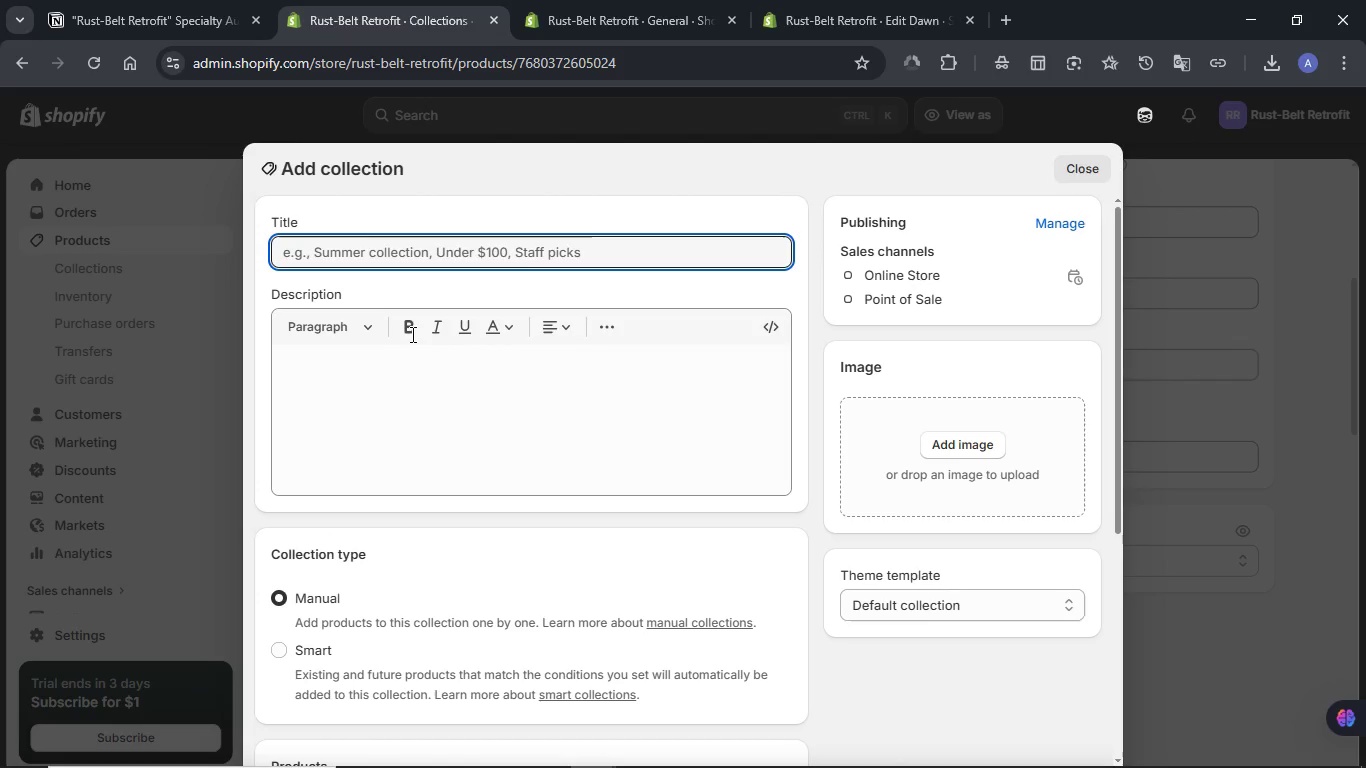 
key(Control+V)
 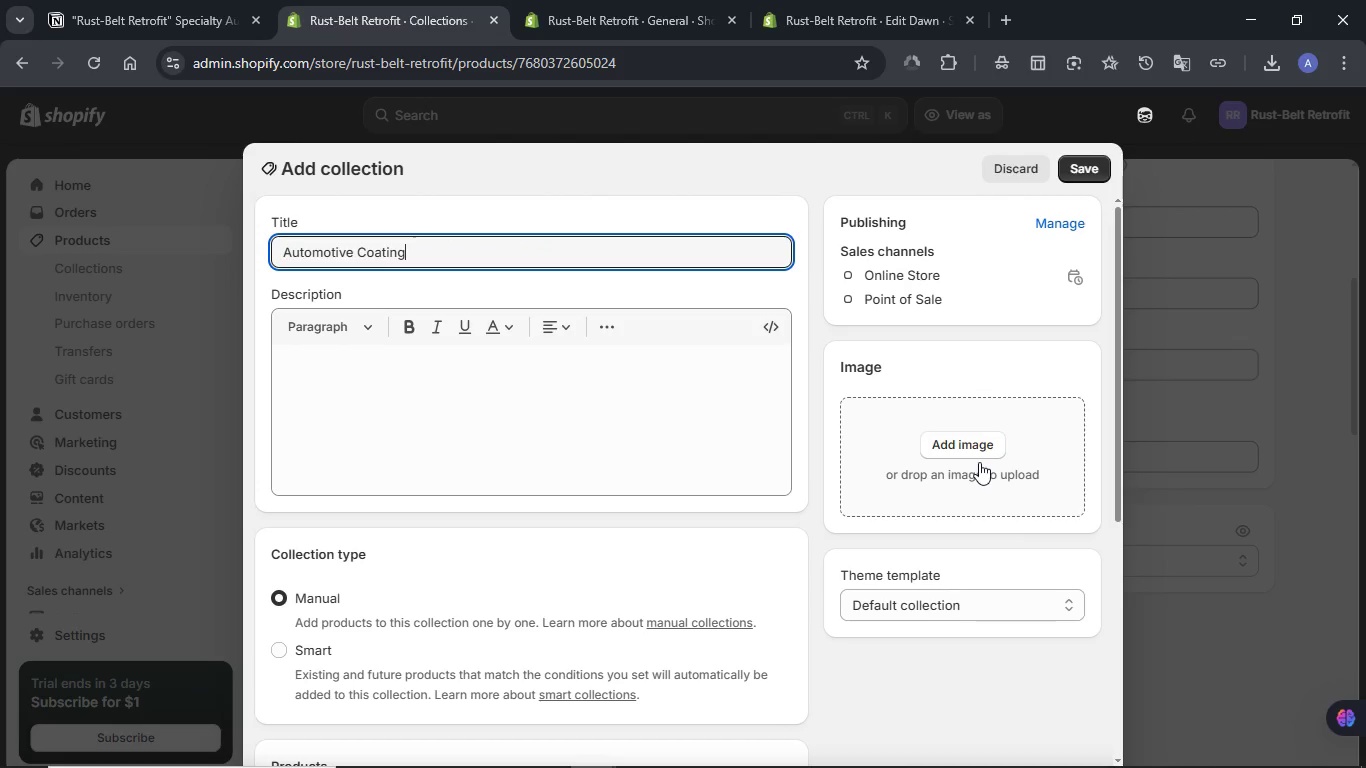 
left_click([962, 445])
 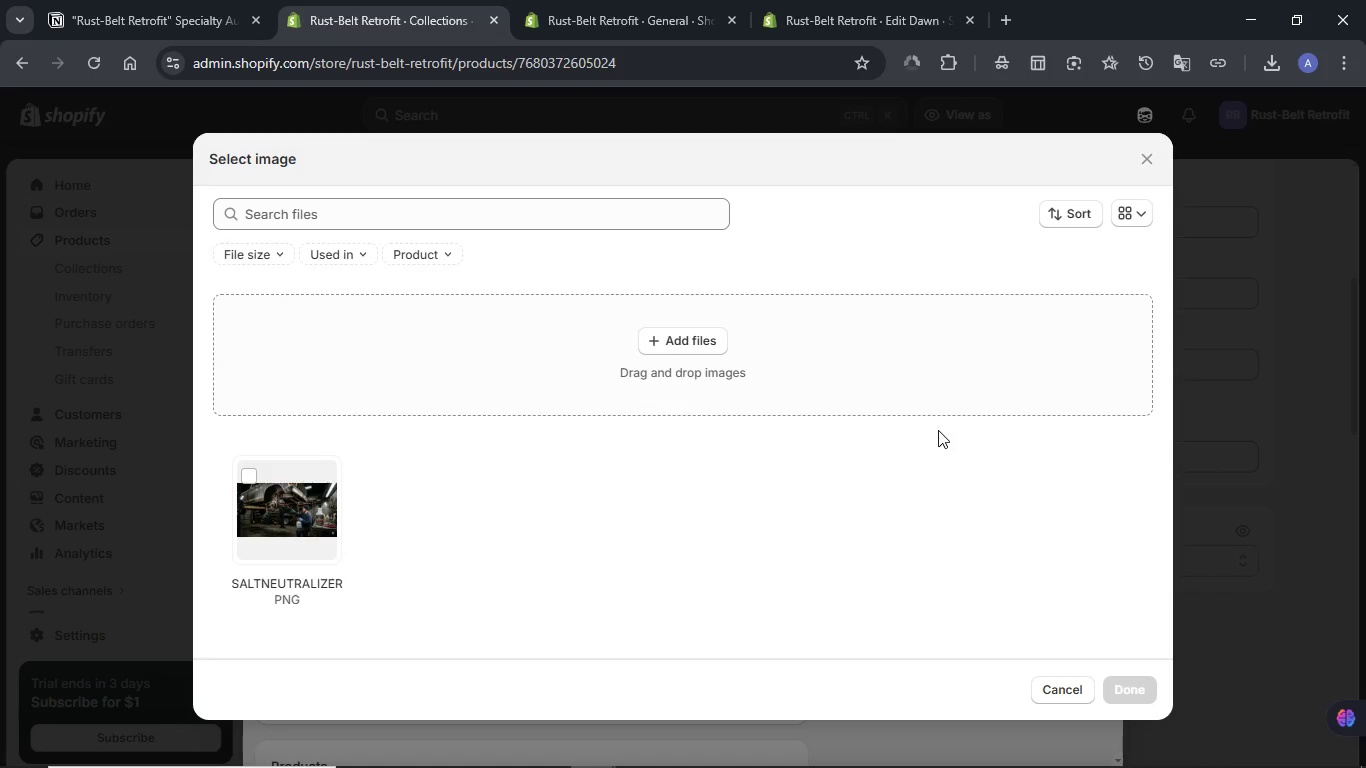 
left_click([689, 346])
 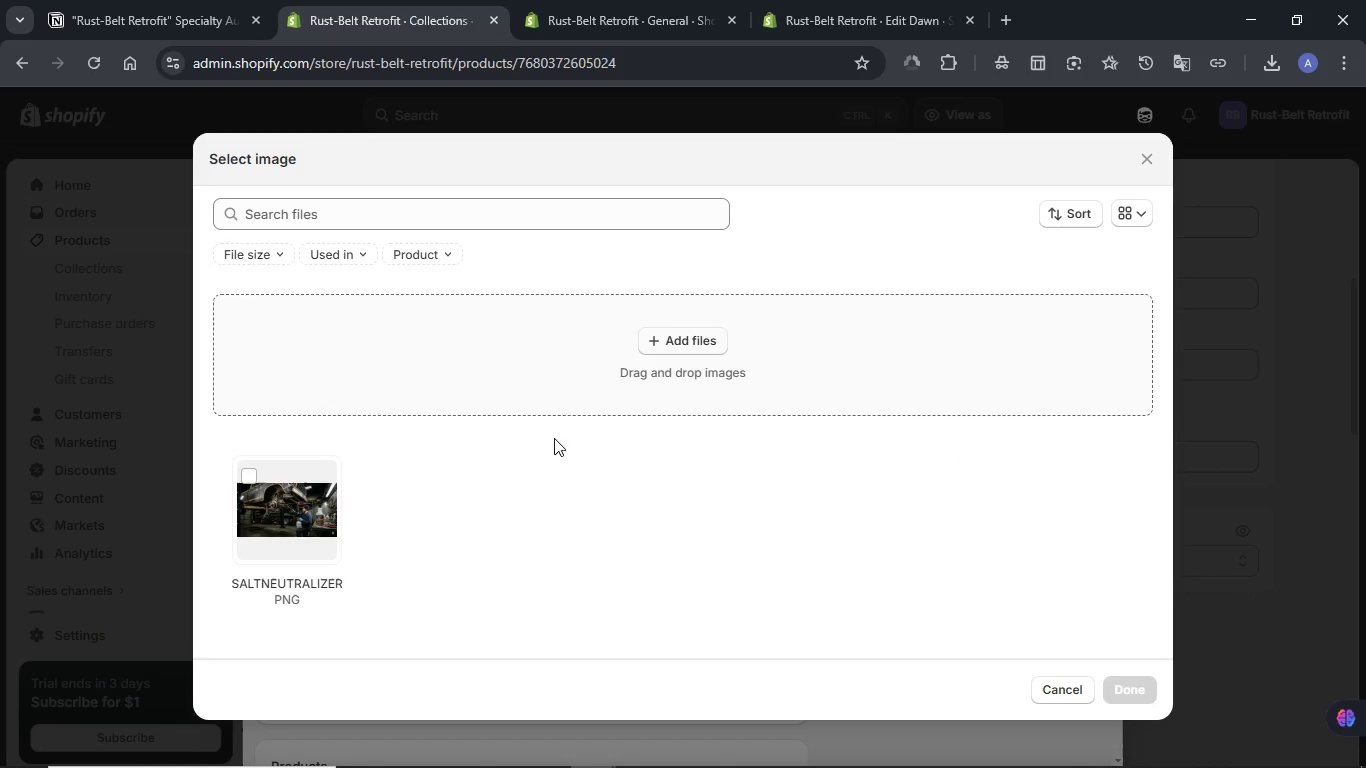 
mouse_move([524, 420])
 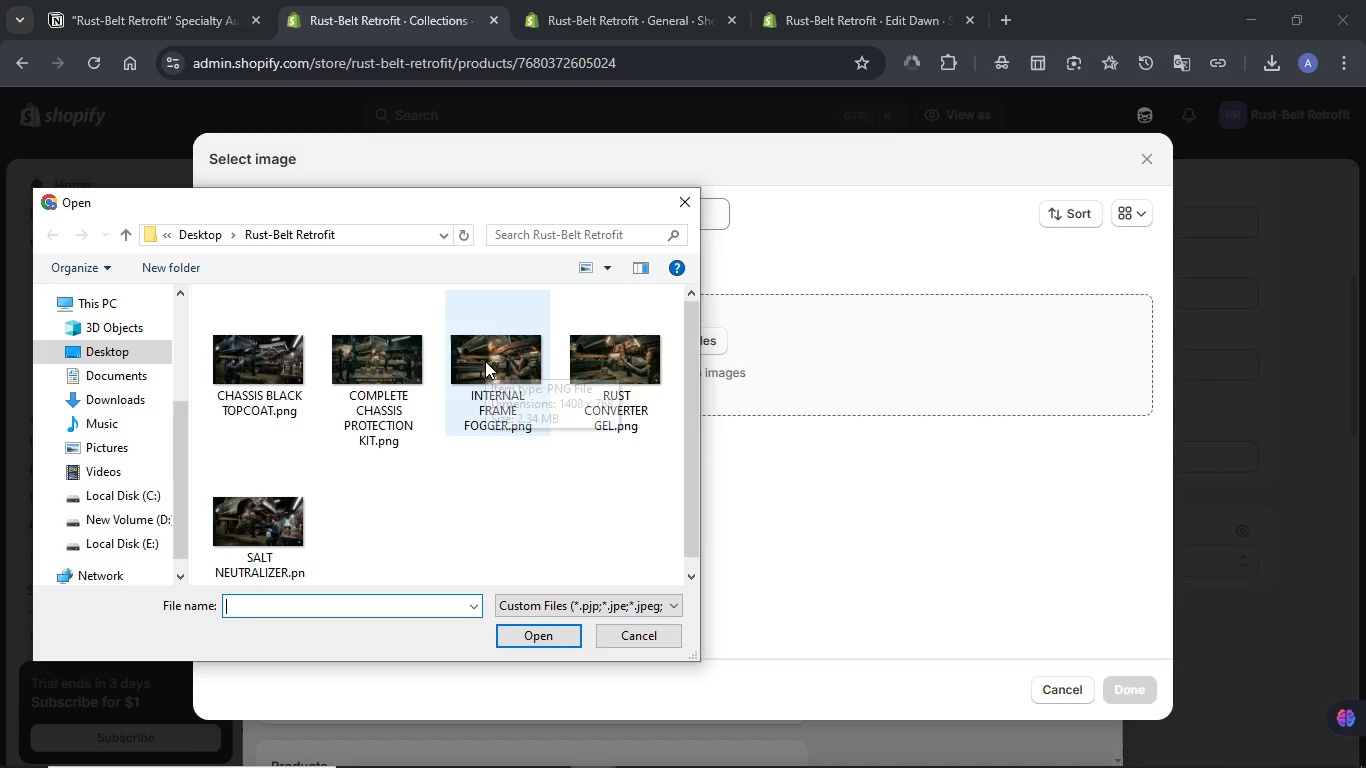 
left_click([485, 361])
 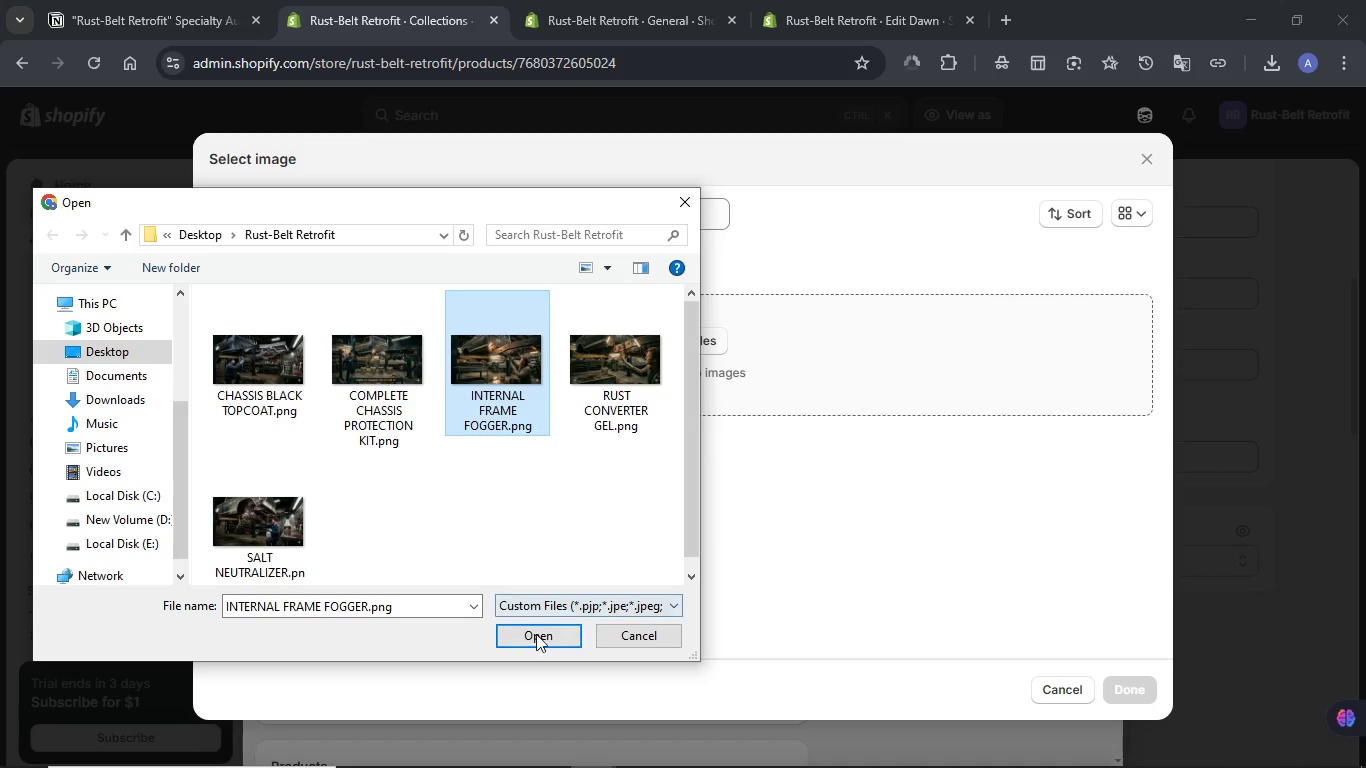 
left_click([536, 635])
 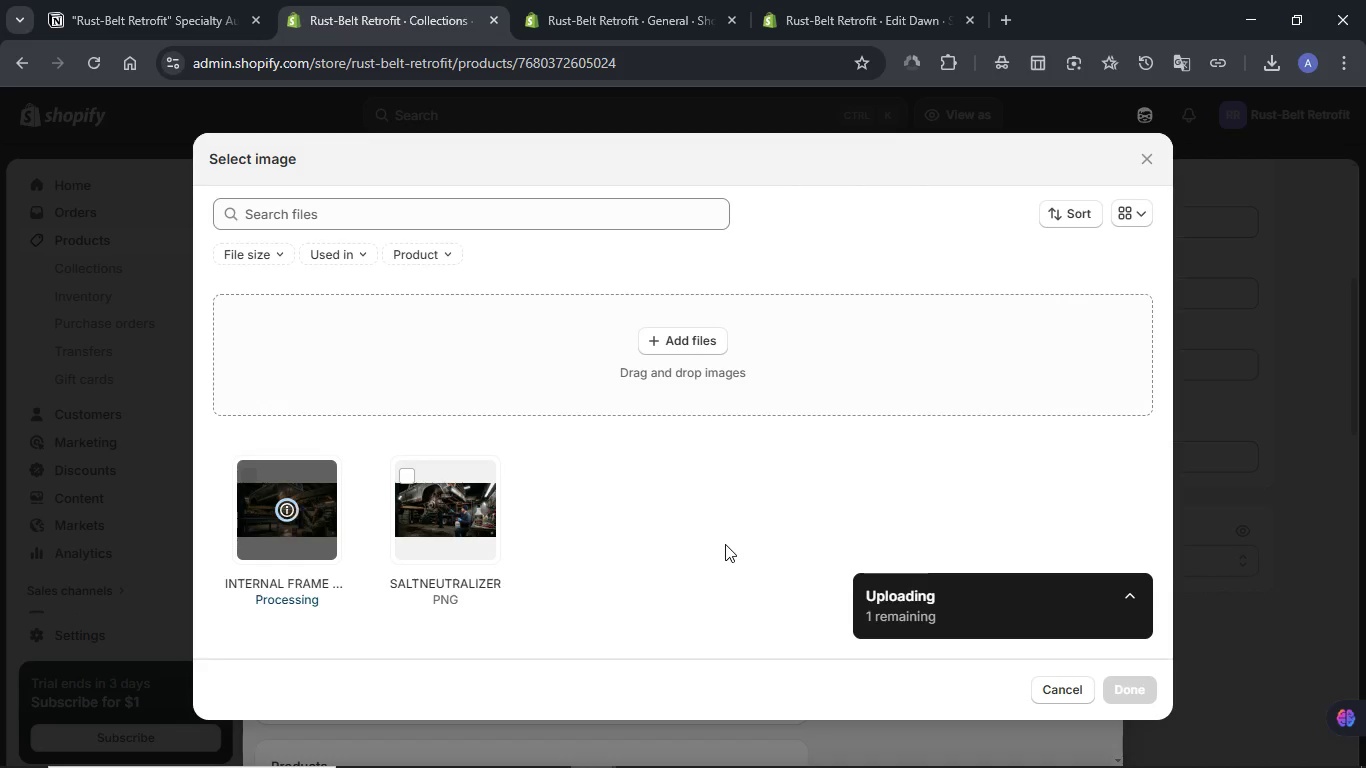 
wait(10.56)
 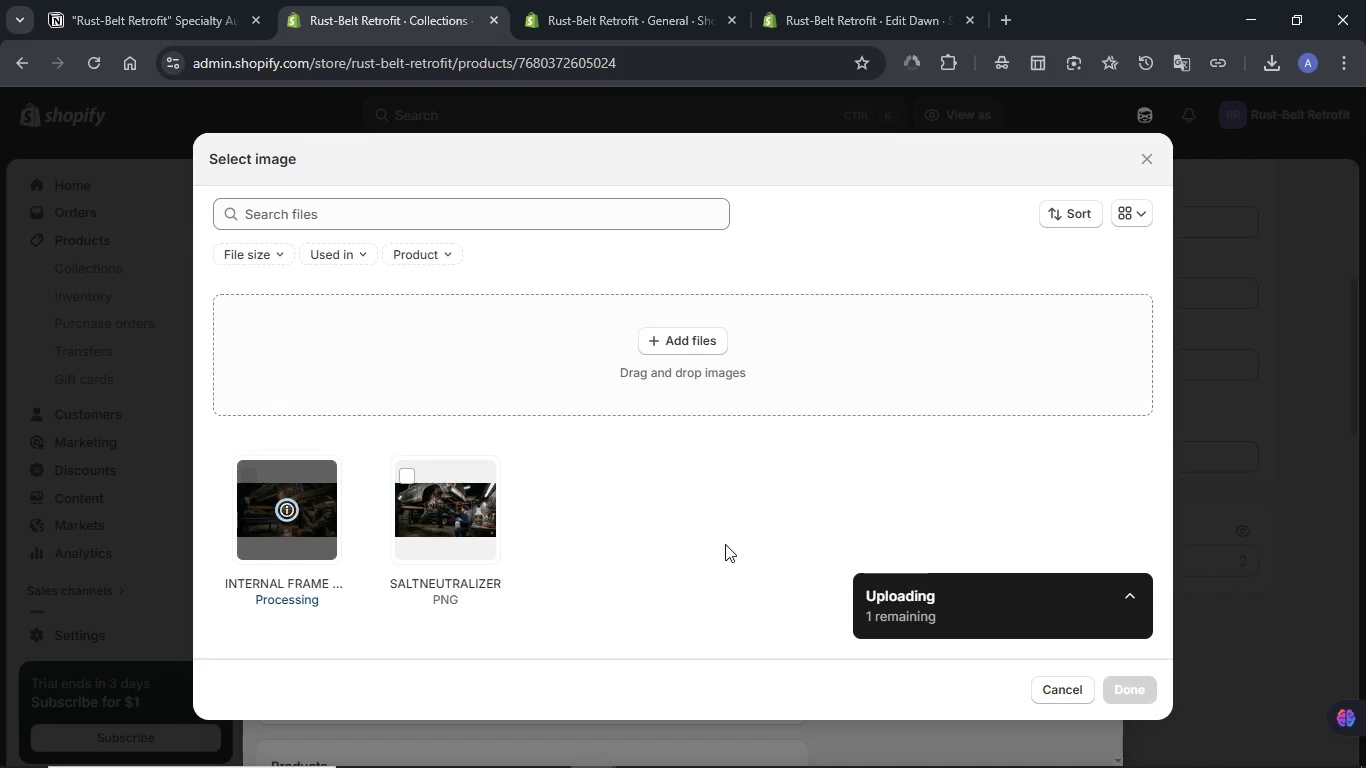 
left_click([1140, 690])
 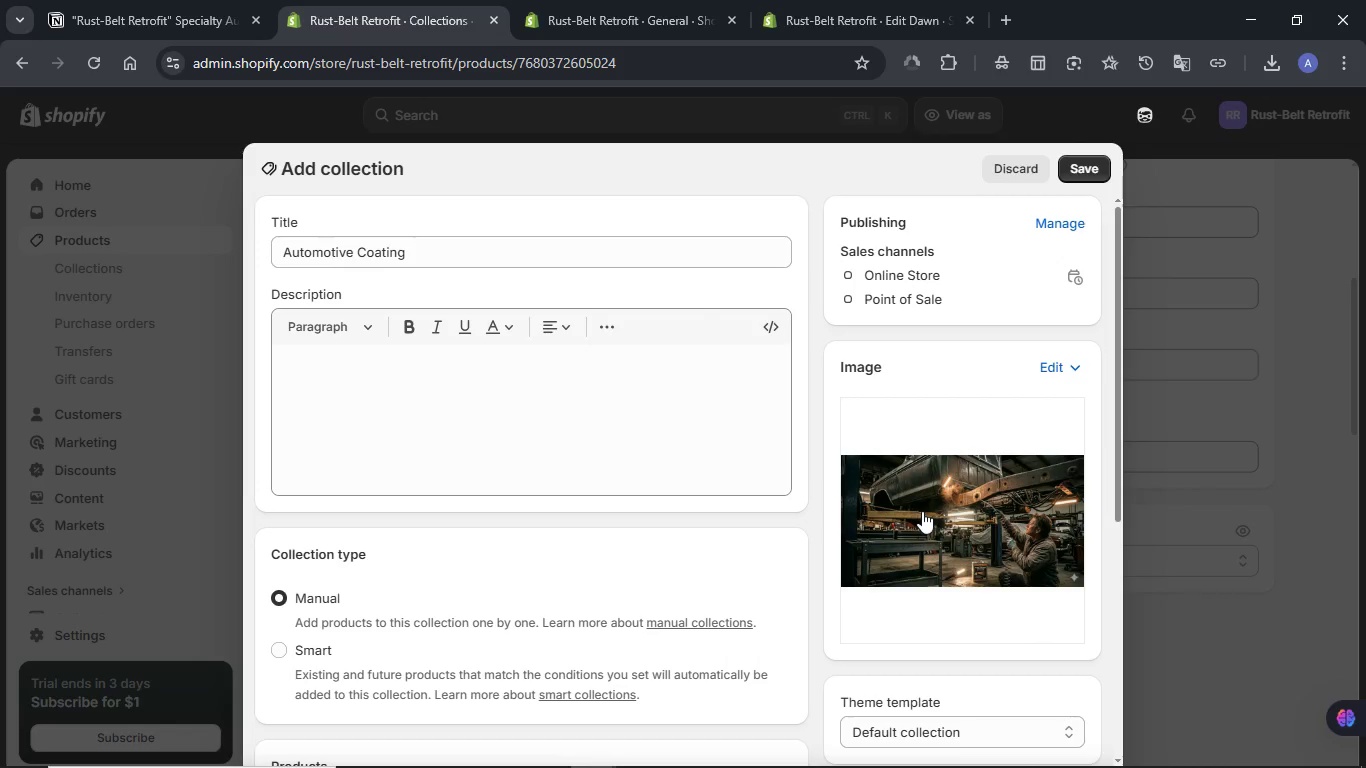 
scroll: coordinate [922, 511], scroll_direction: down, amount: 2.0
 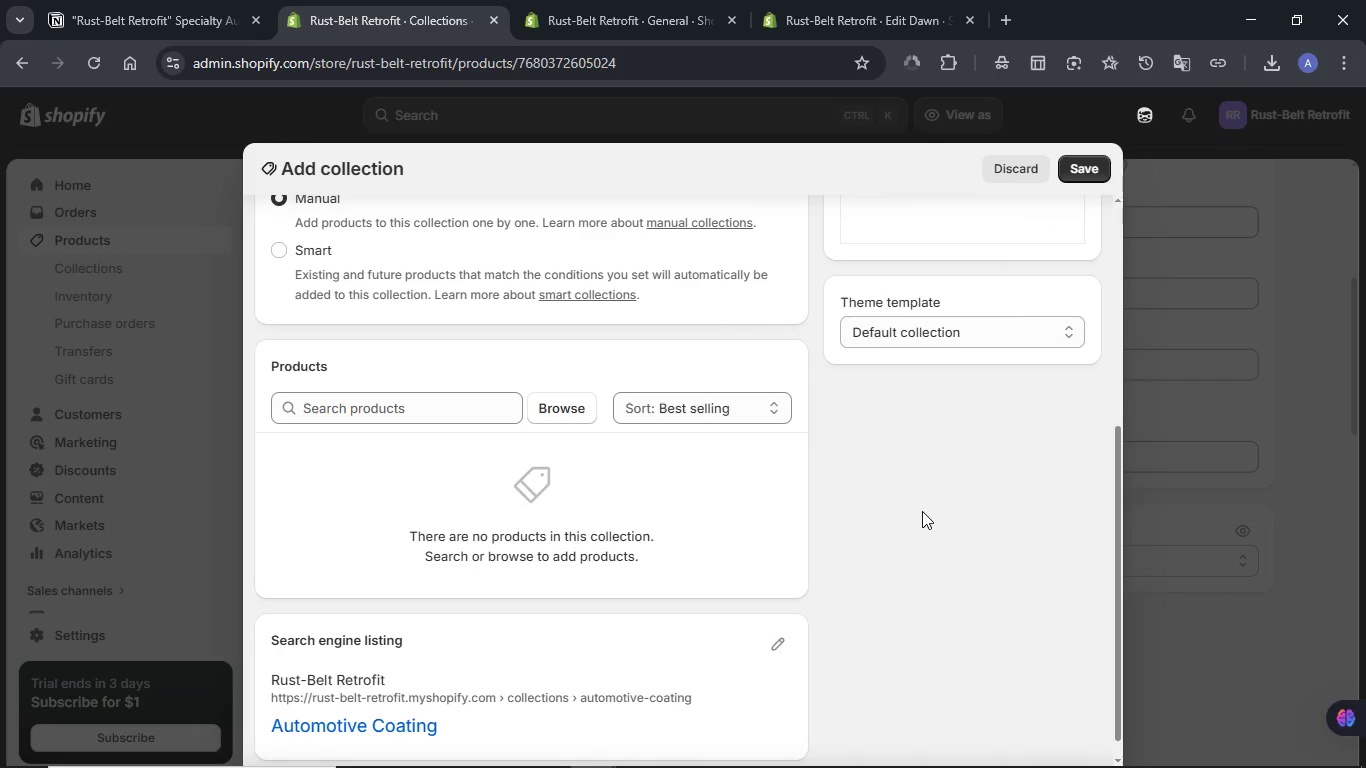 
scroll: coordinate [922, 511], scroll_direction: up, amount: 6.0
 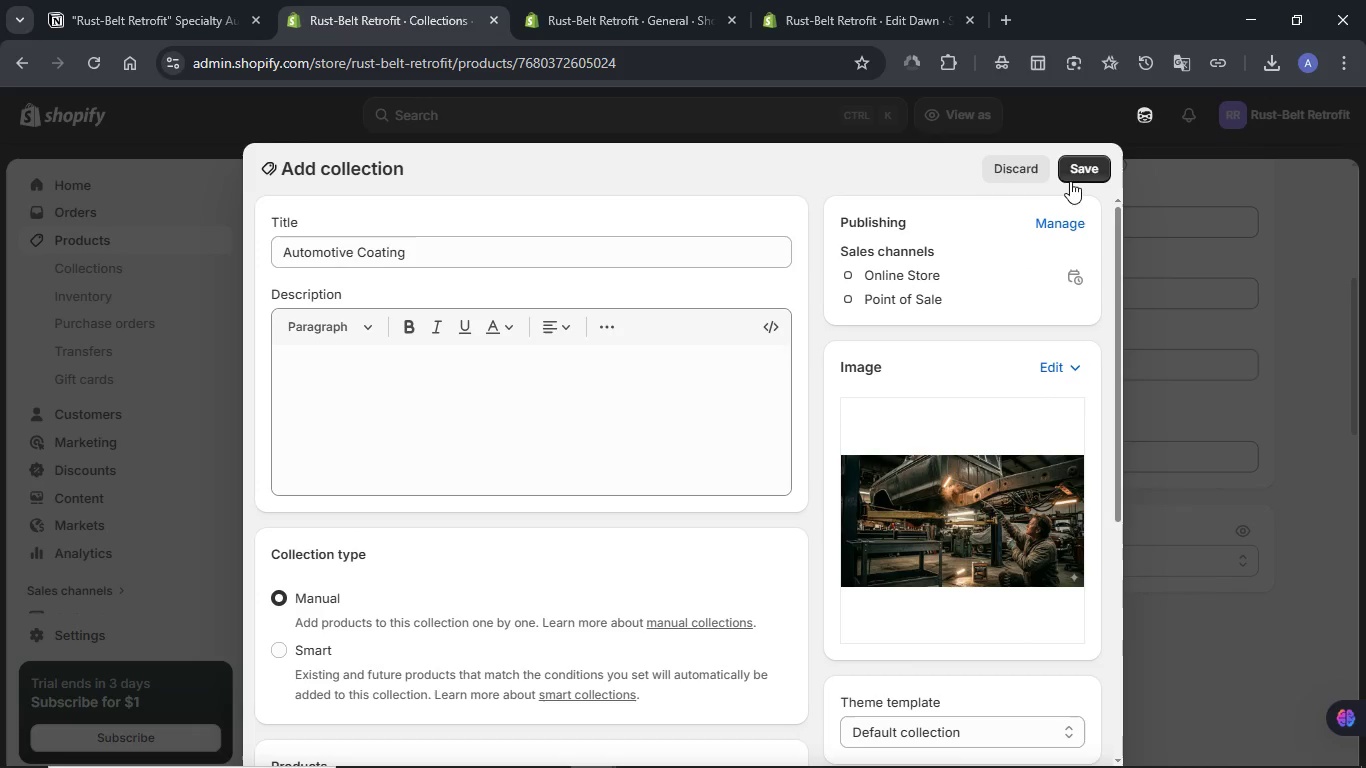 
left_click([1073, 173])
 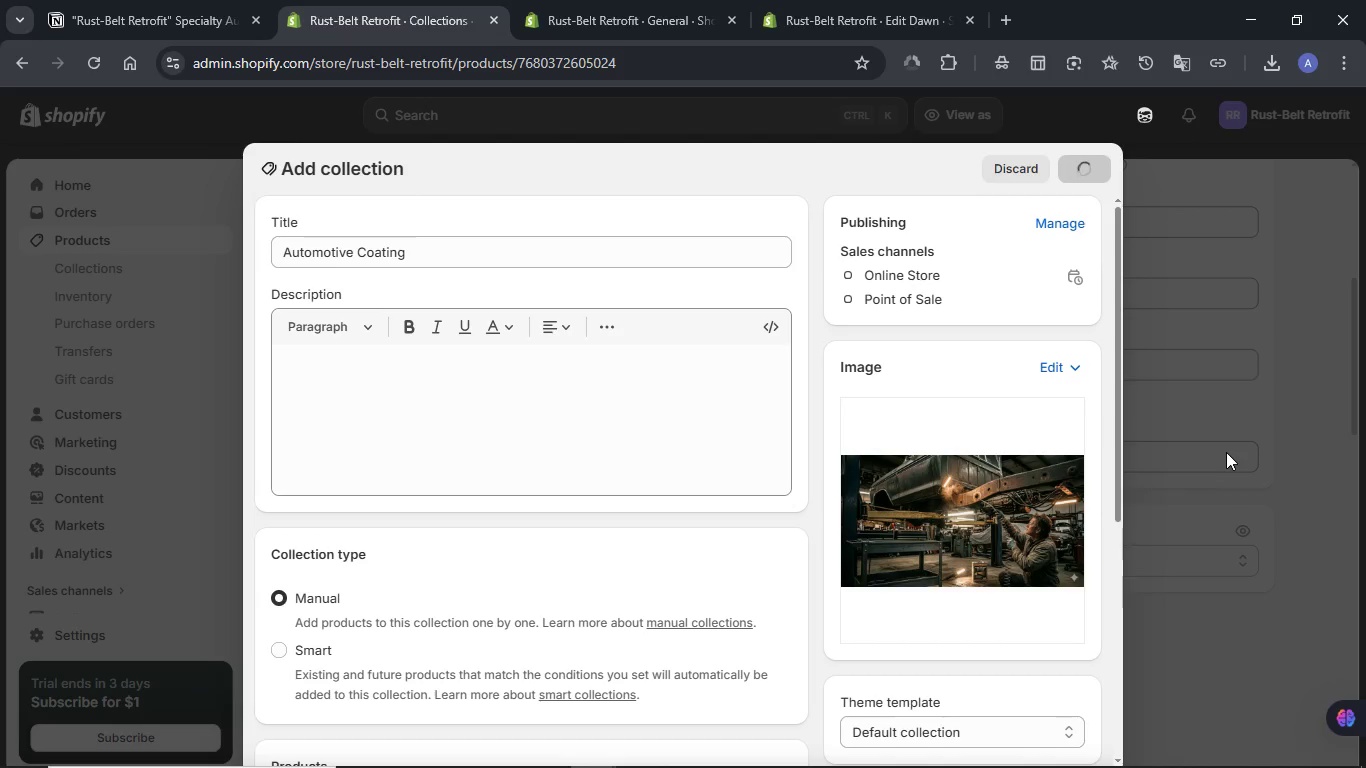 
wait(8.69)
 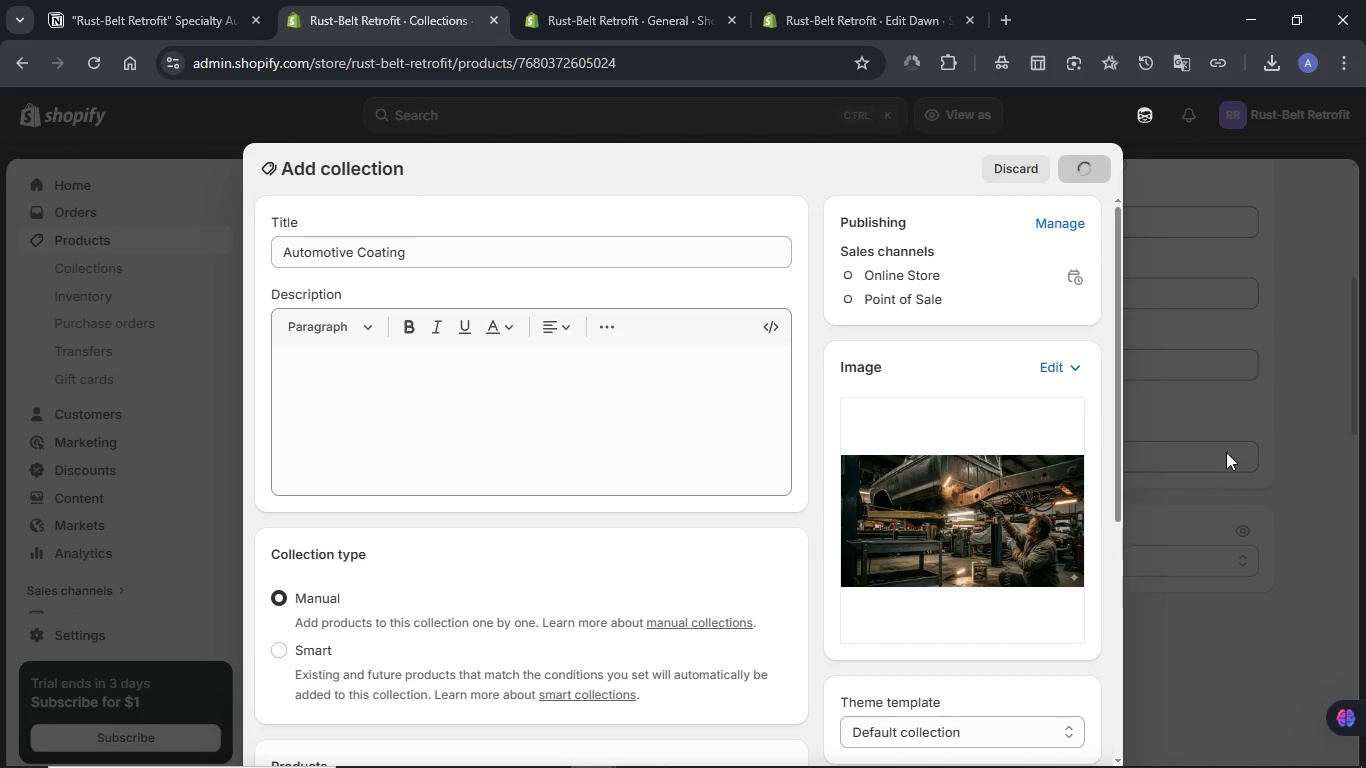 
left_click([1340, 509])
 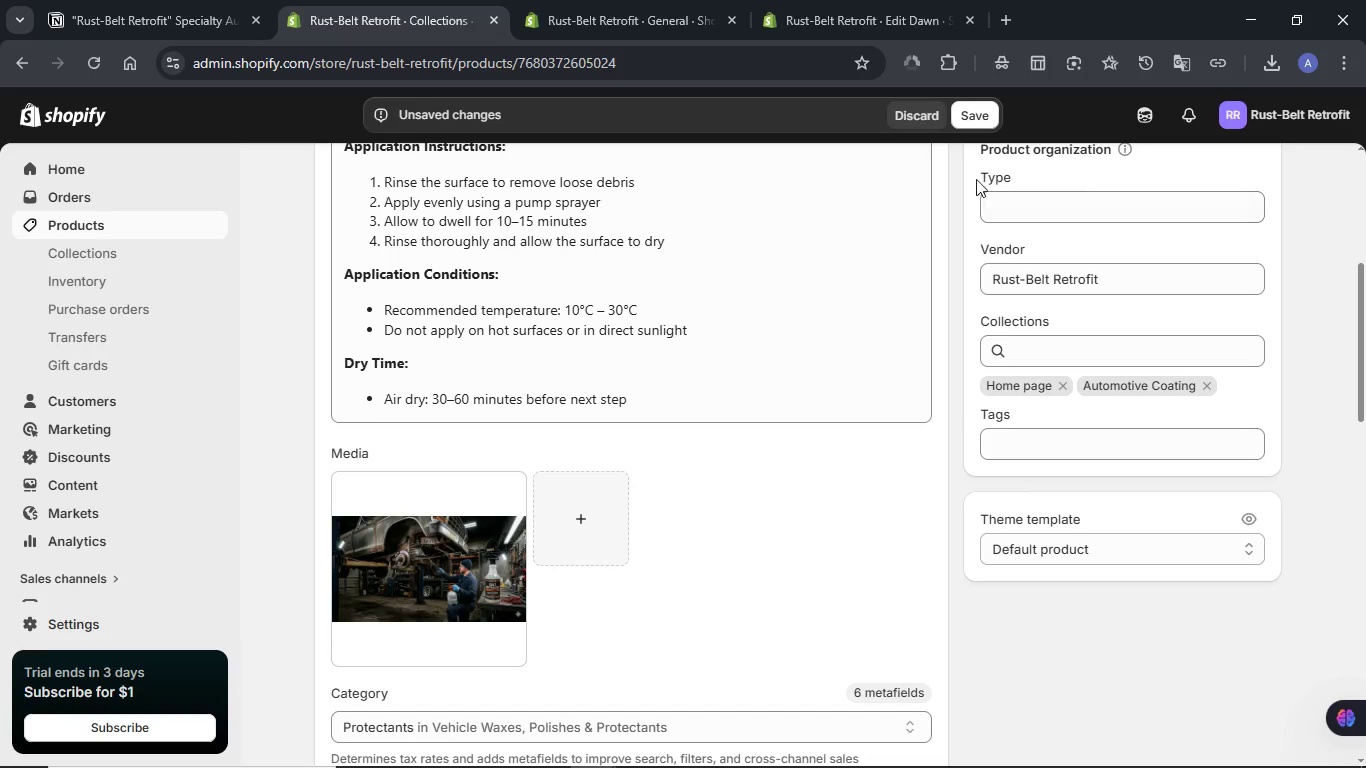 
wait(5.78)
 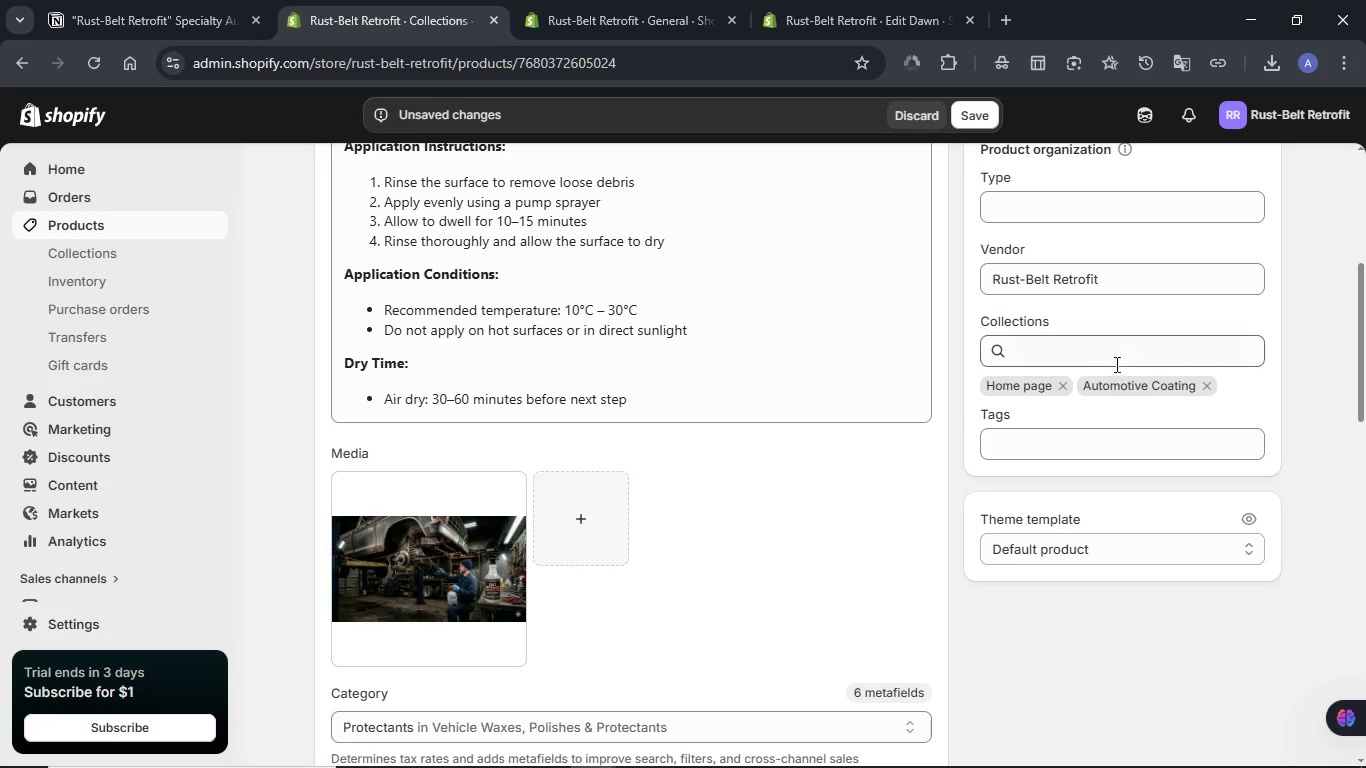 
left_click([1037, 355])
 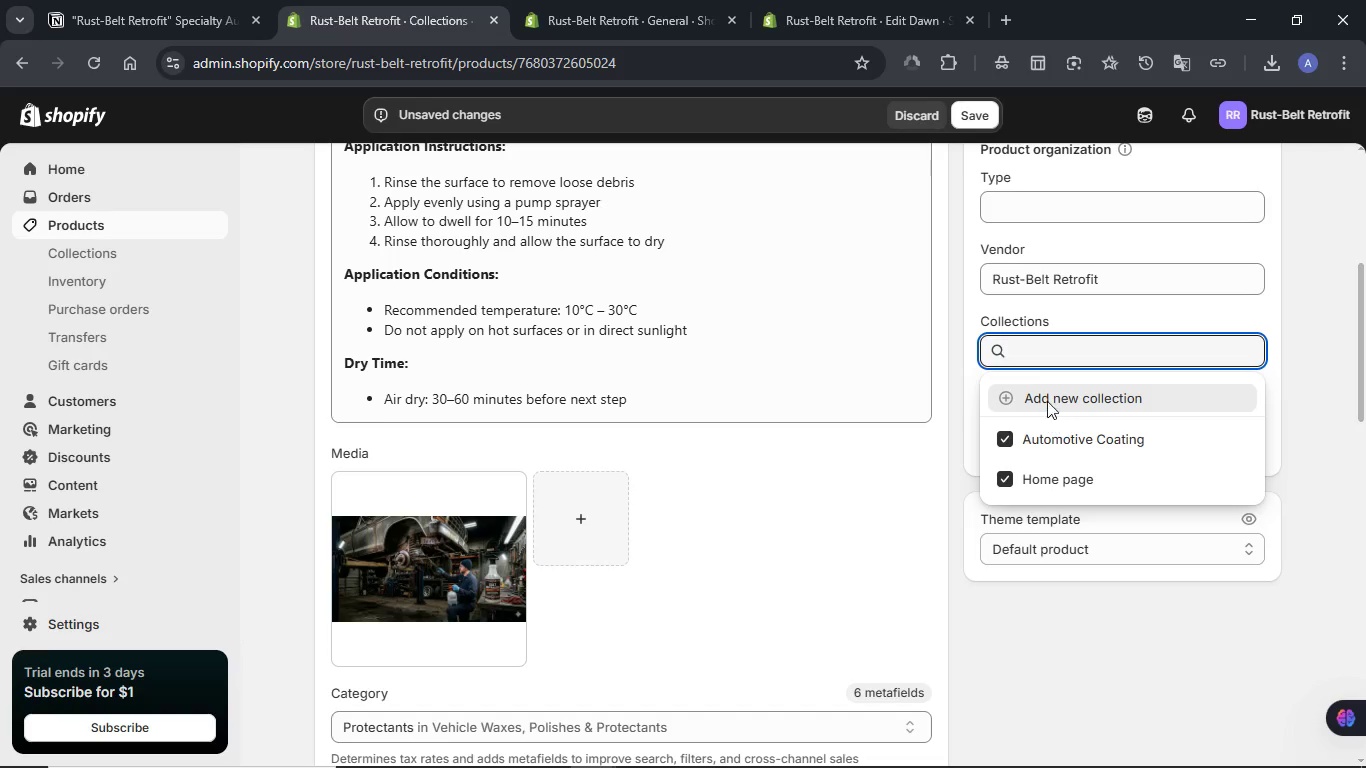 
left_click([1047, 399])
 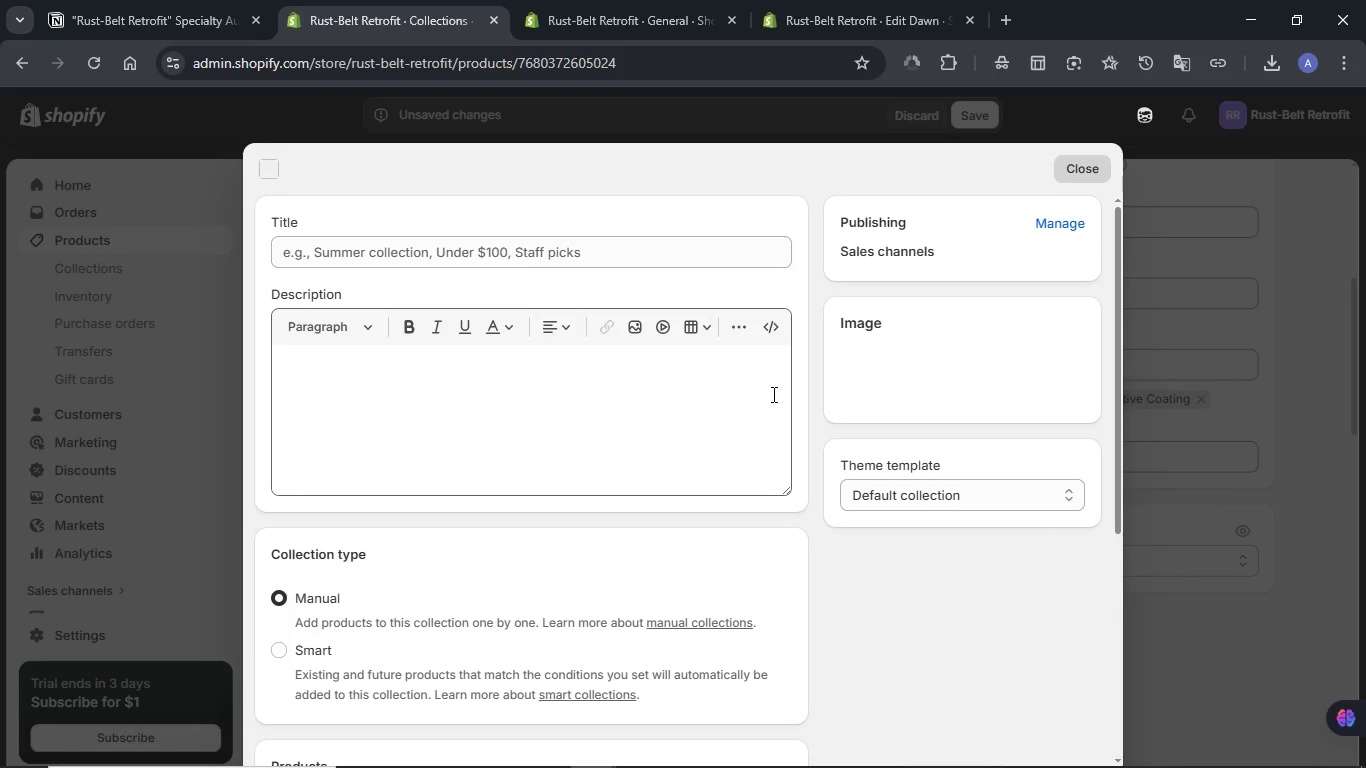 
wait(6.42)
 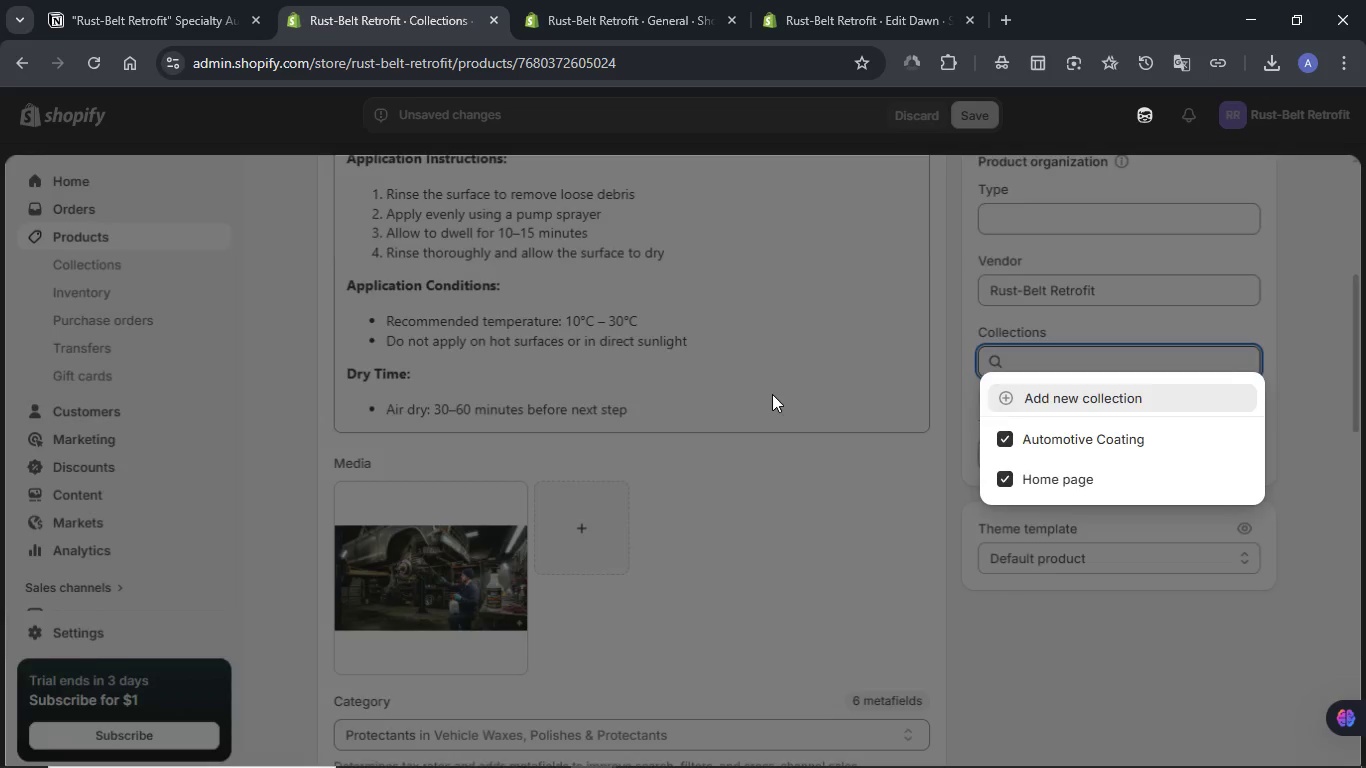 
left_click([482, 256])
 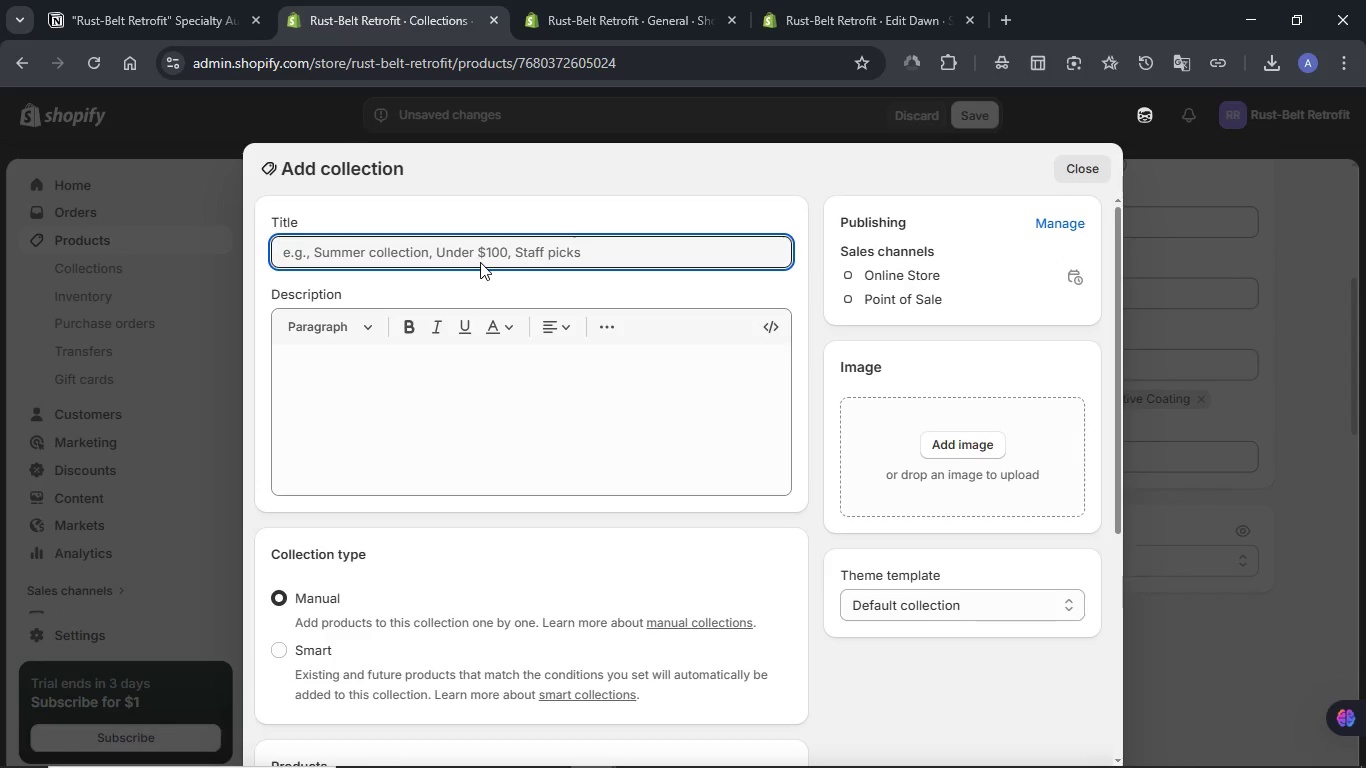 
key(Meta+V)
 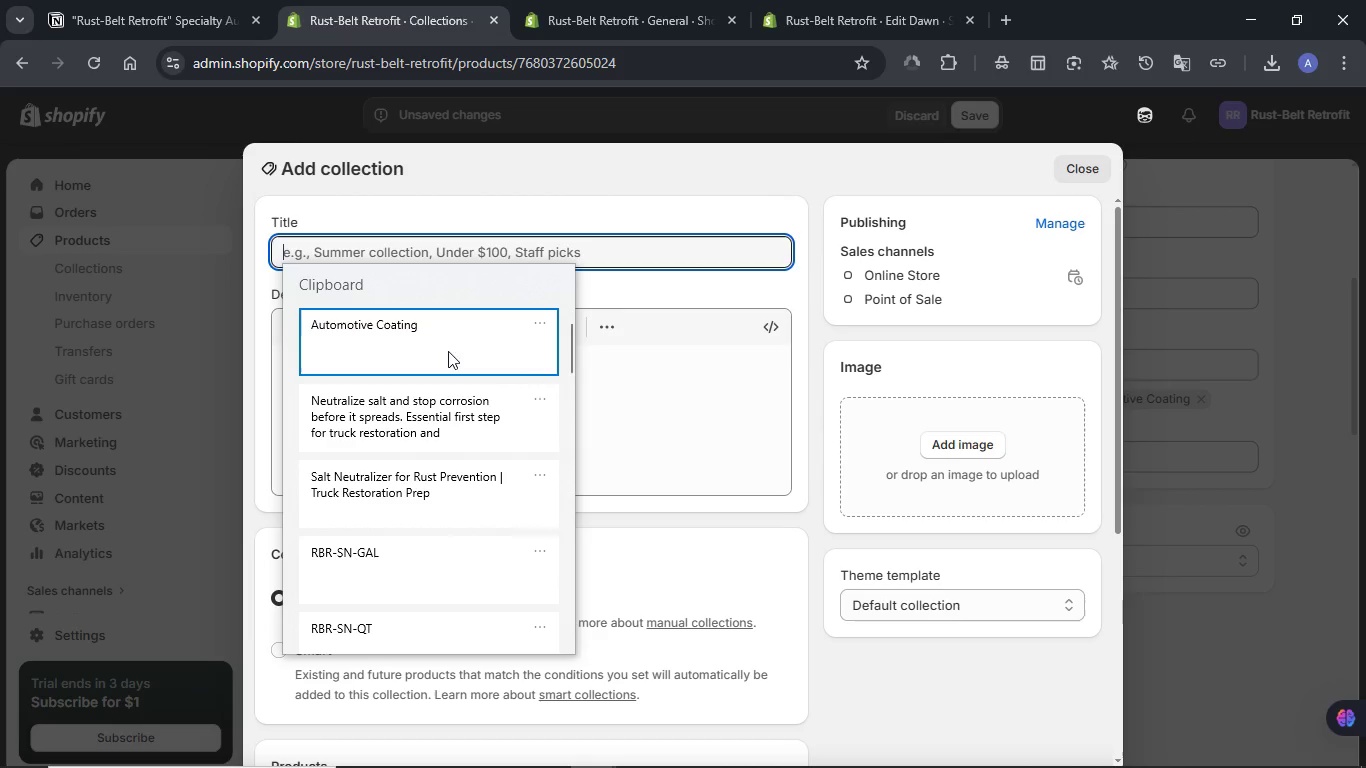 
scroll: coordinate [448, 419], scroll_direction: down, amount: 3.0
 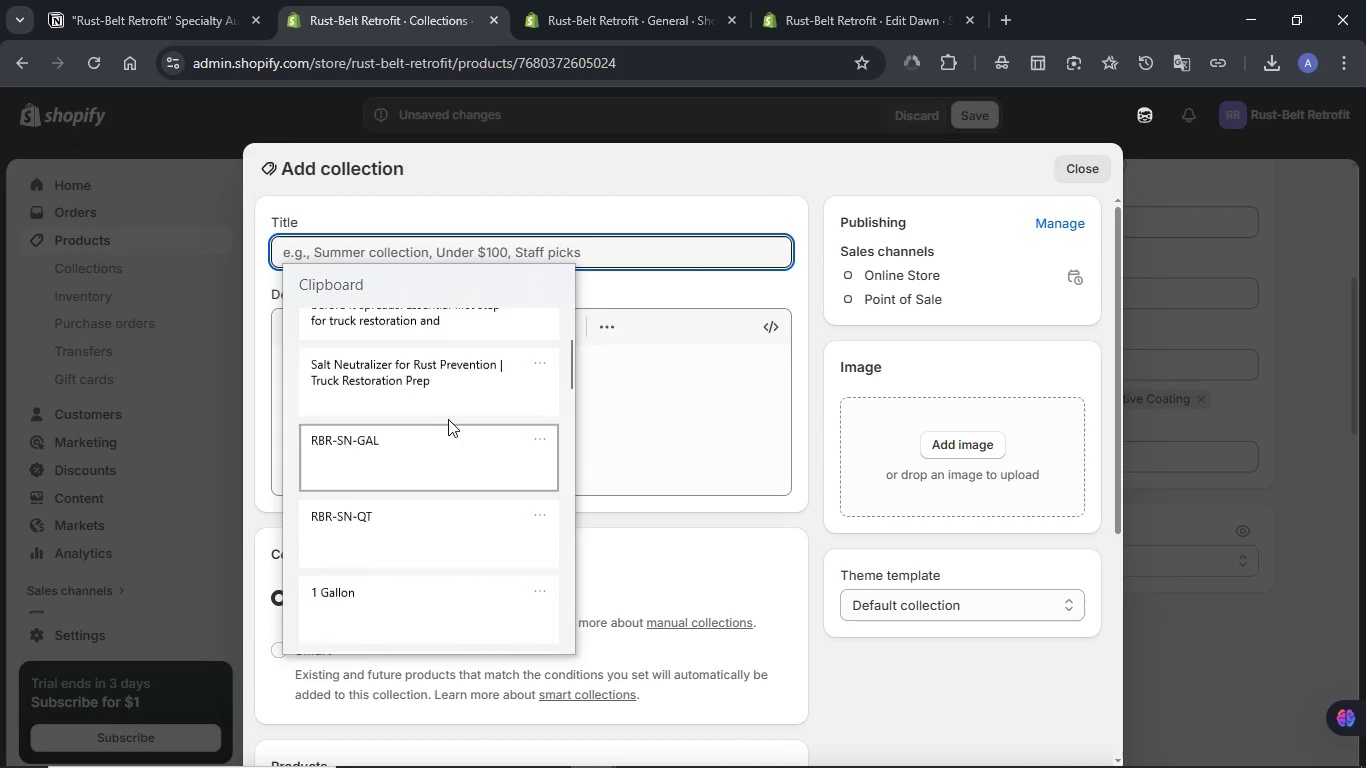 
scroll: coordinate [448, 419], scroll_direction: up, amount: 2.0
 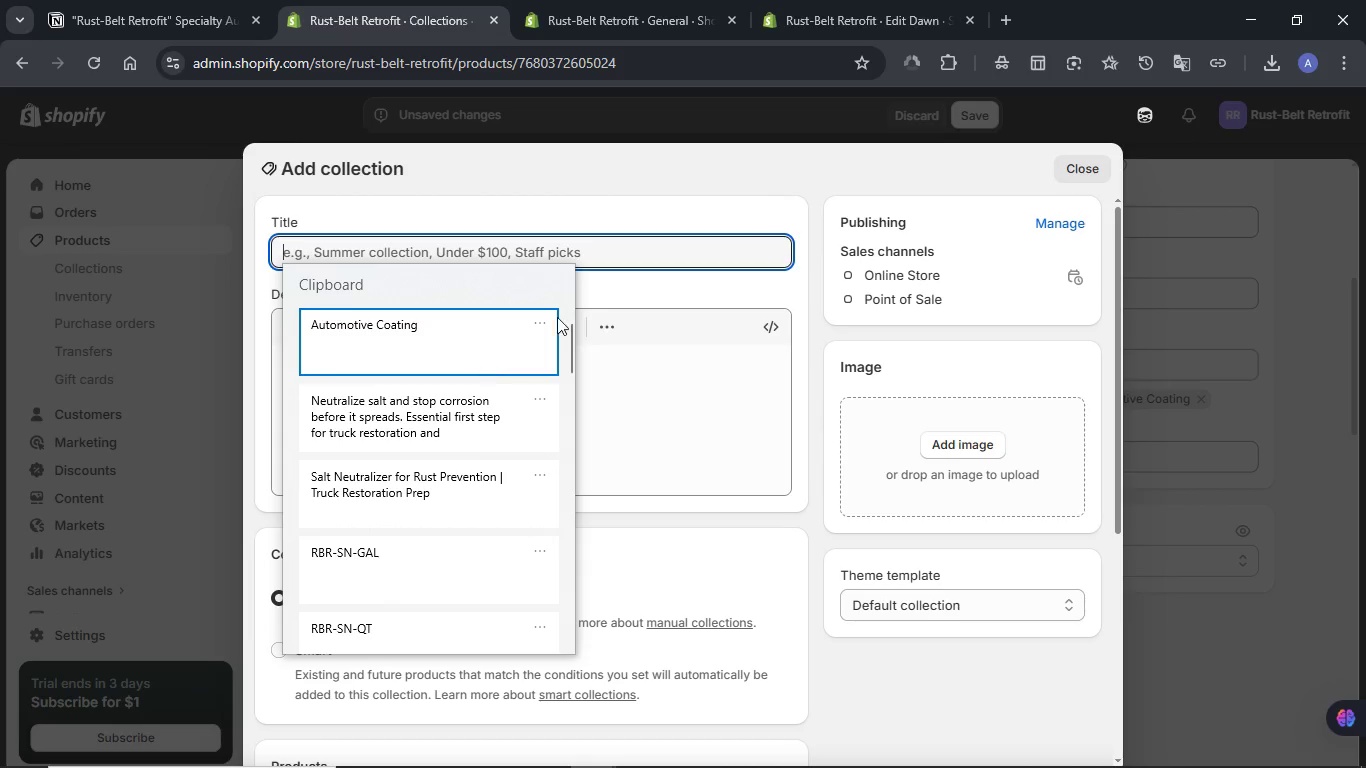 
left_click([468, 322])
 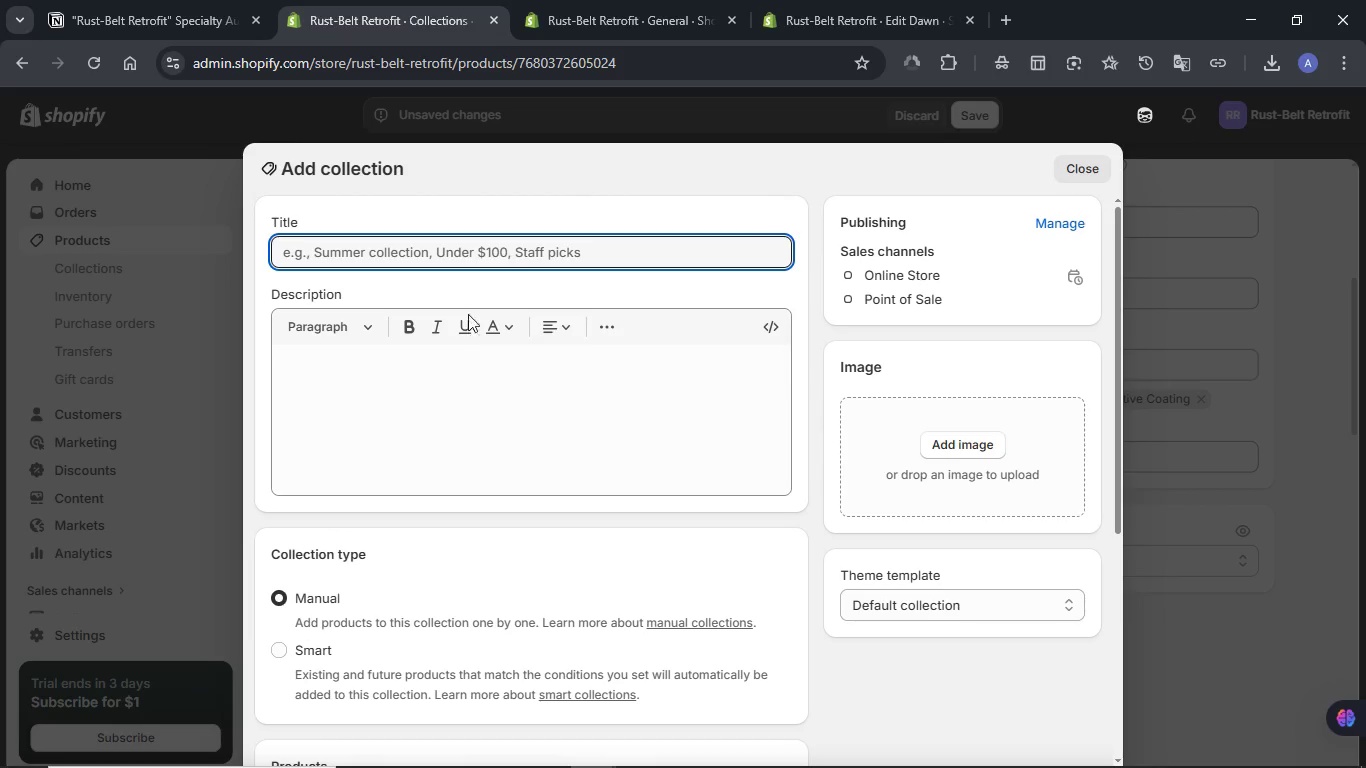 
key(Control+ControlLeft)
 